 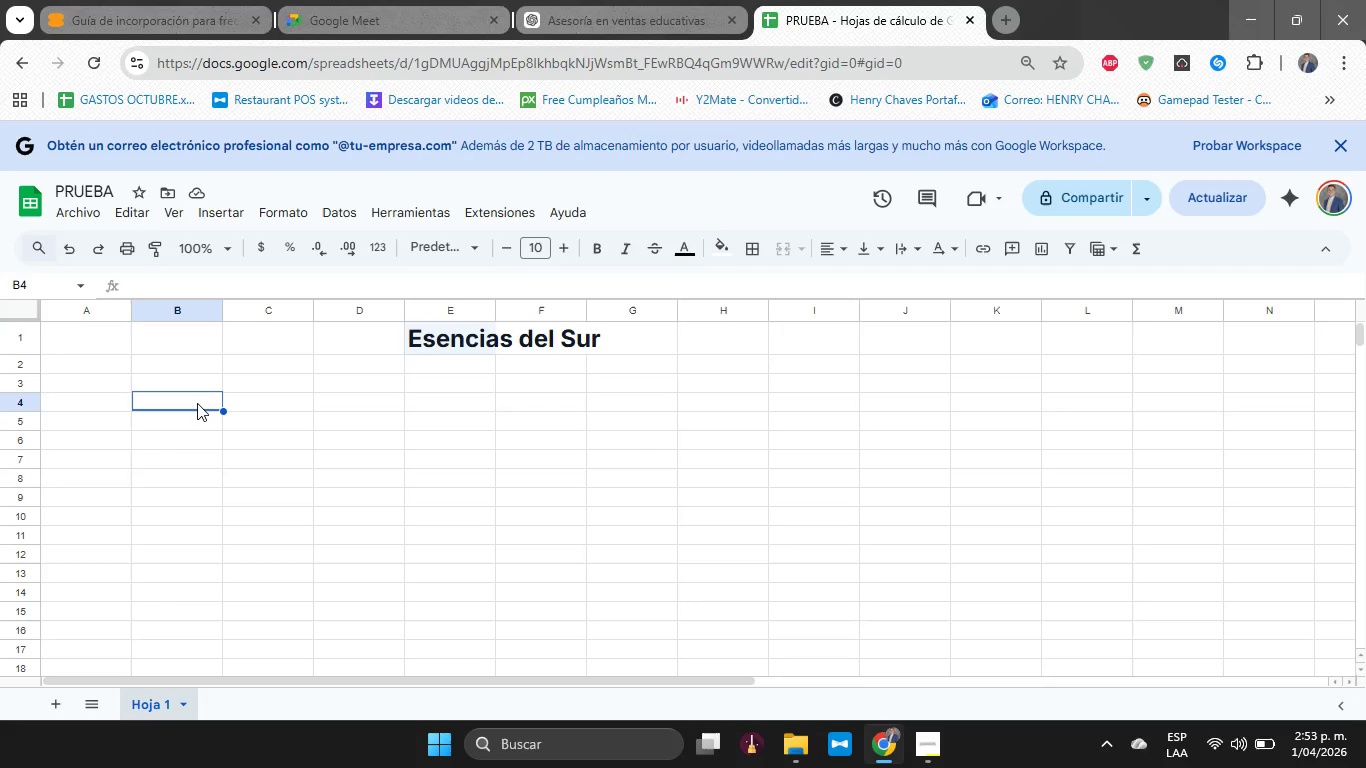 
type(nombre)
 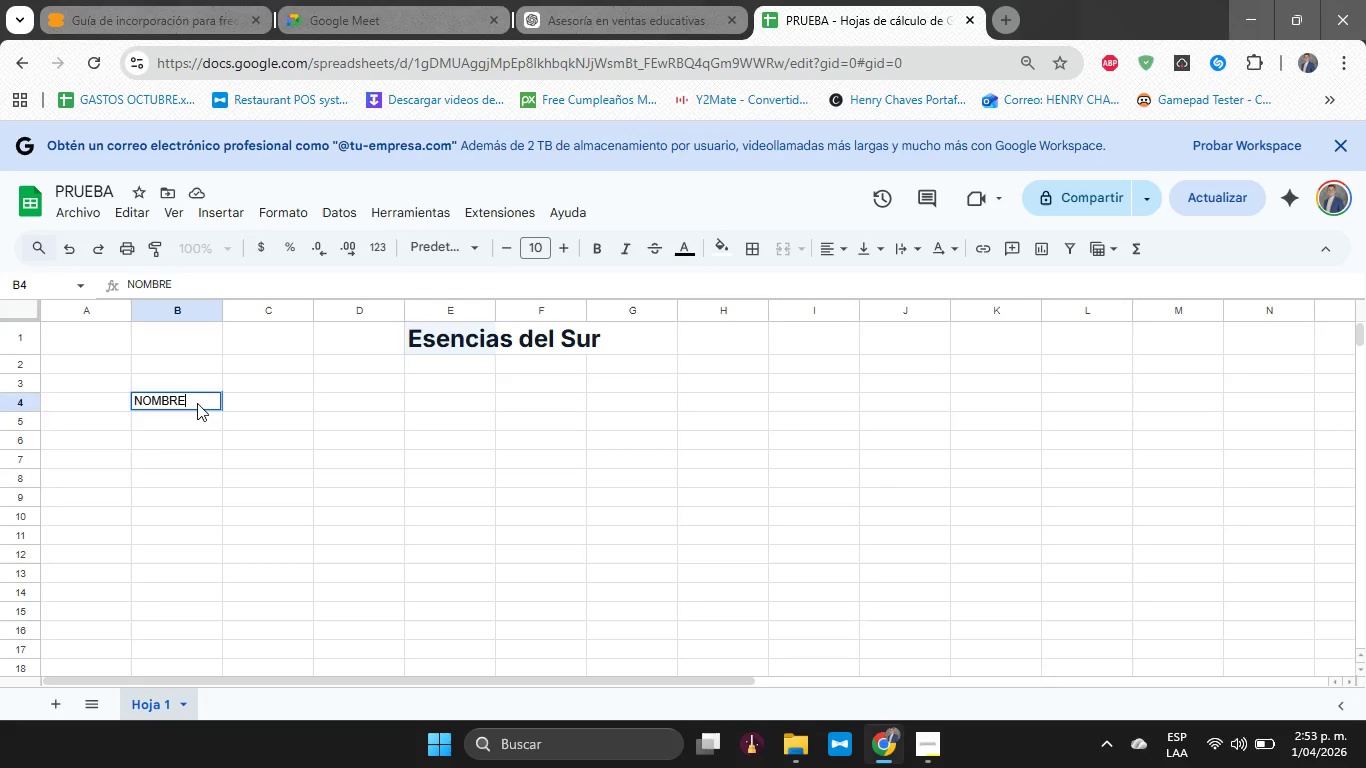 
key(Enter)
 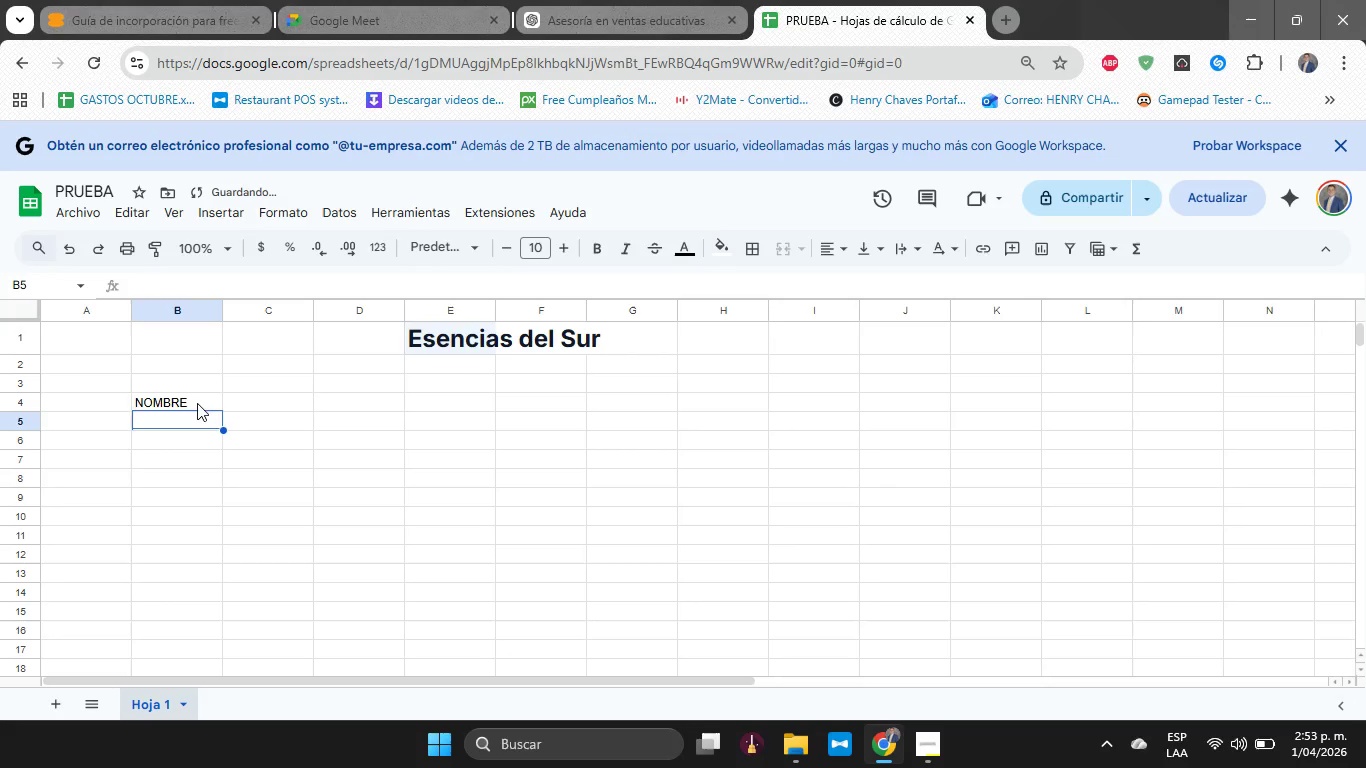 
key(ArrowRight)
 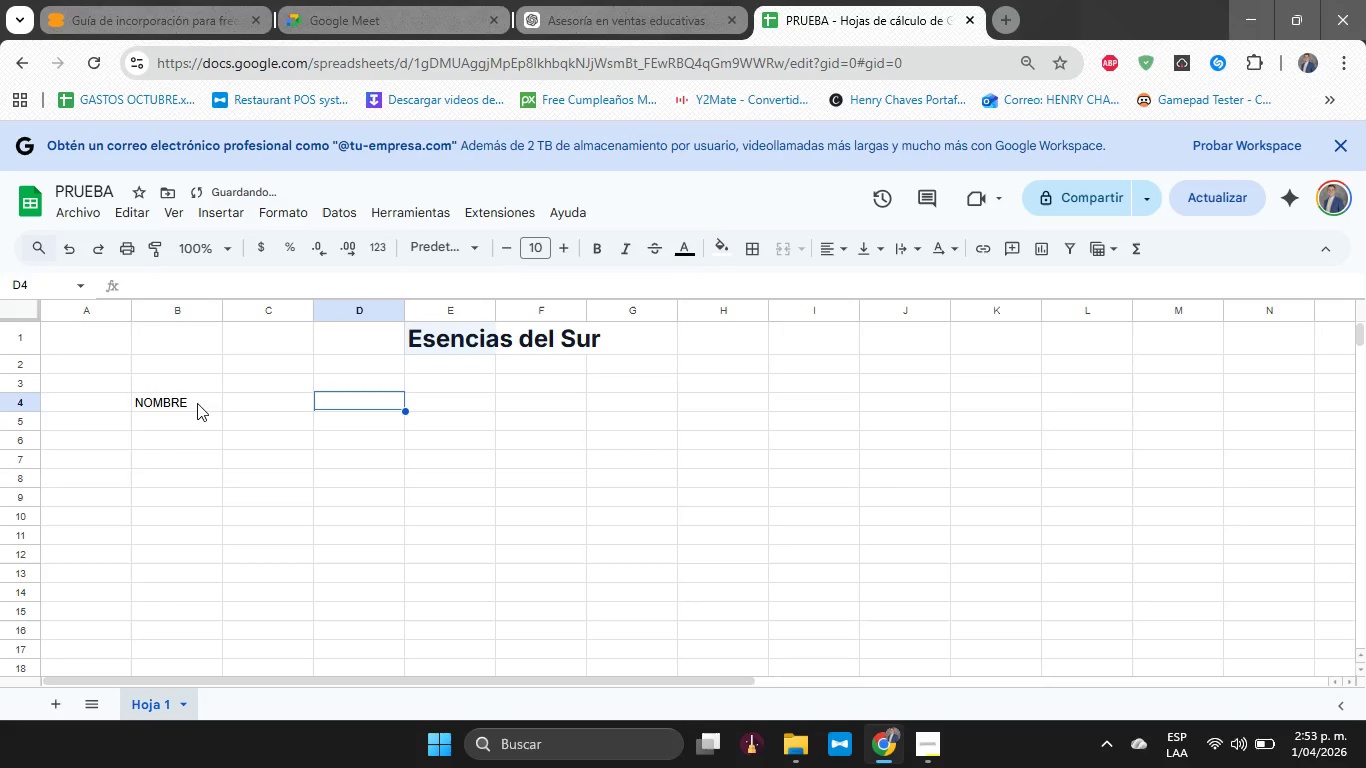 
key(ArrowRight)
 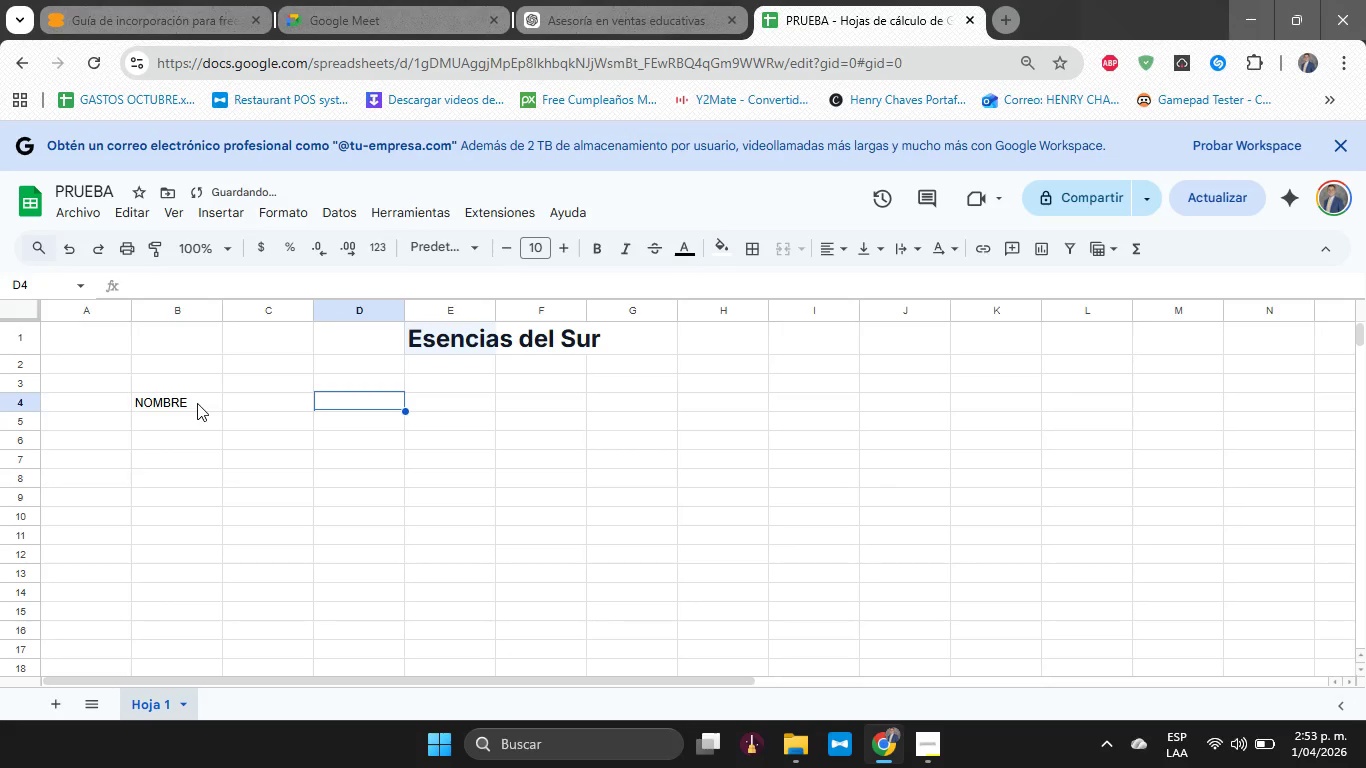 
key(ArrowUp)
 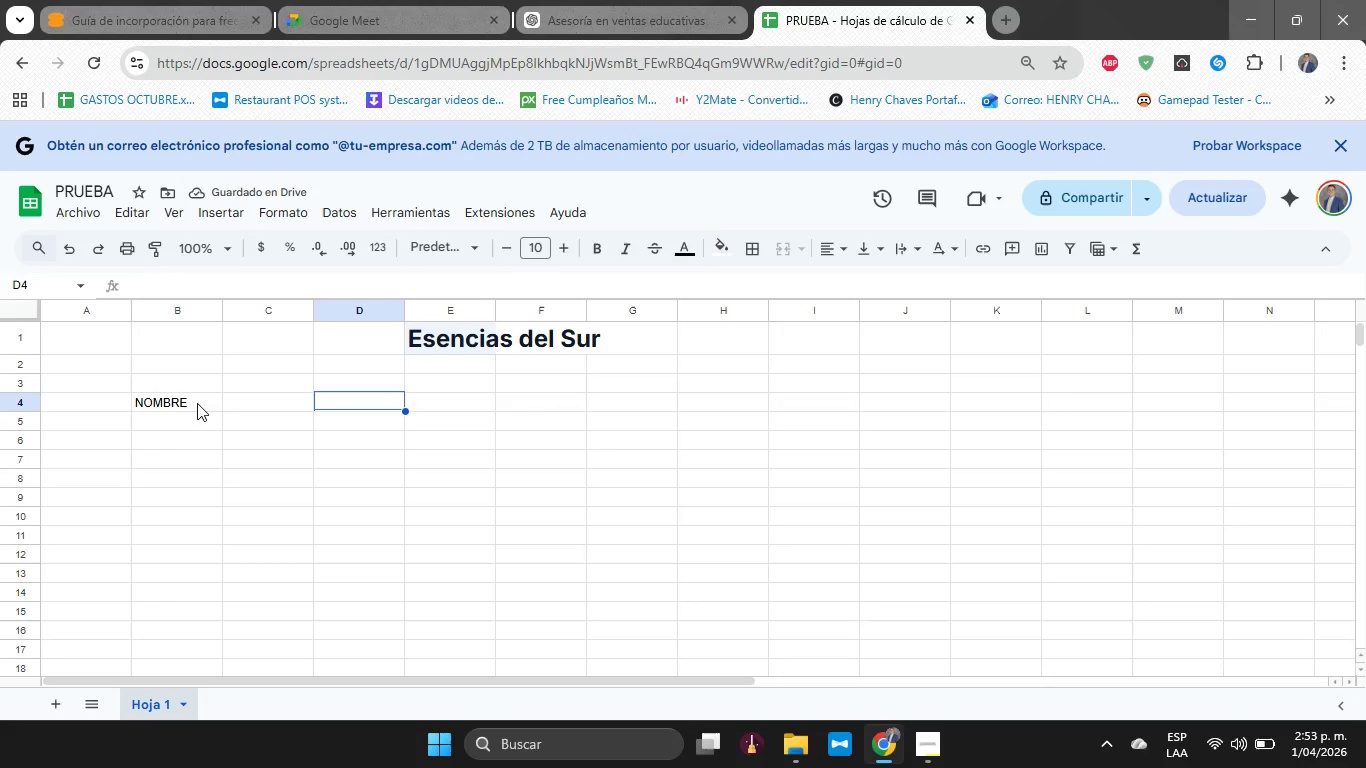 
key(ArrowLeft)
 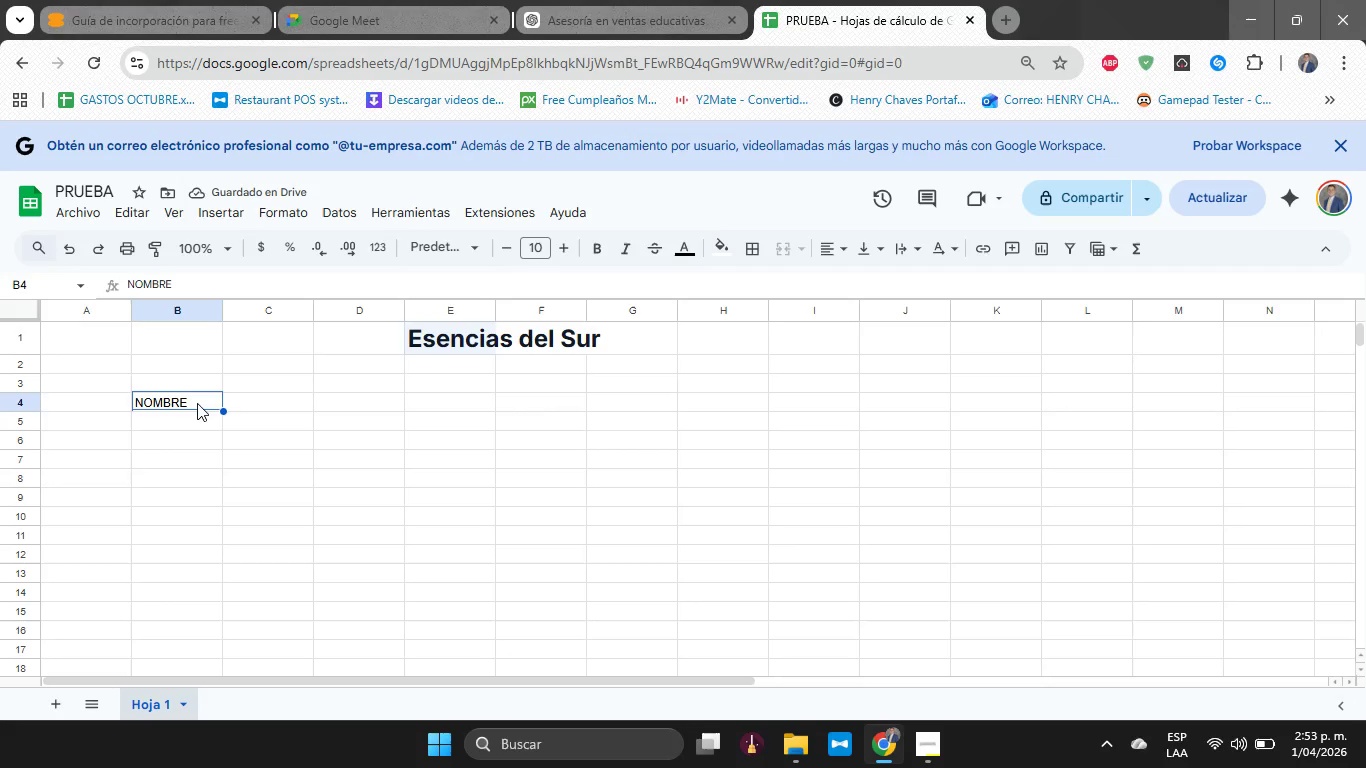 
key(ArrowLeft)
 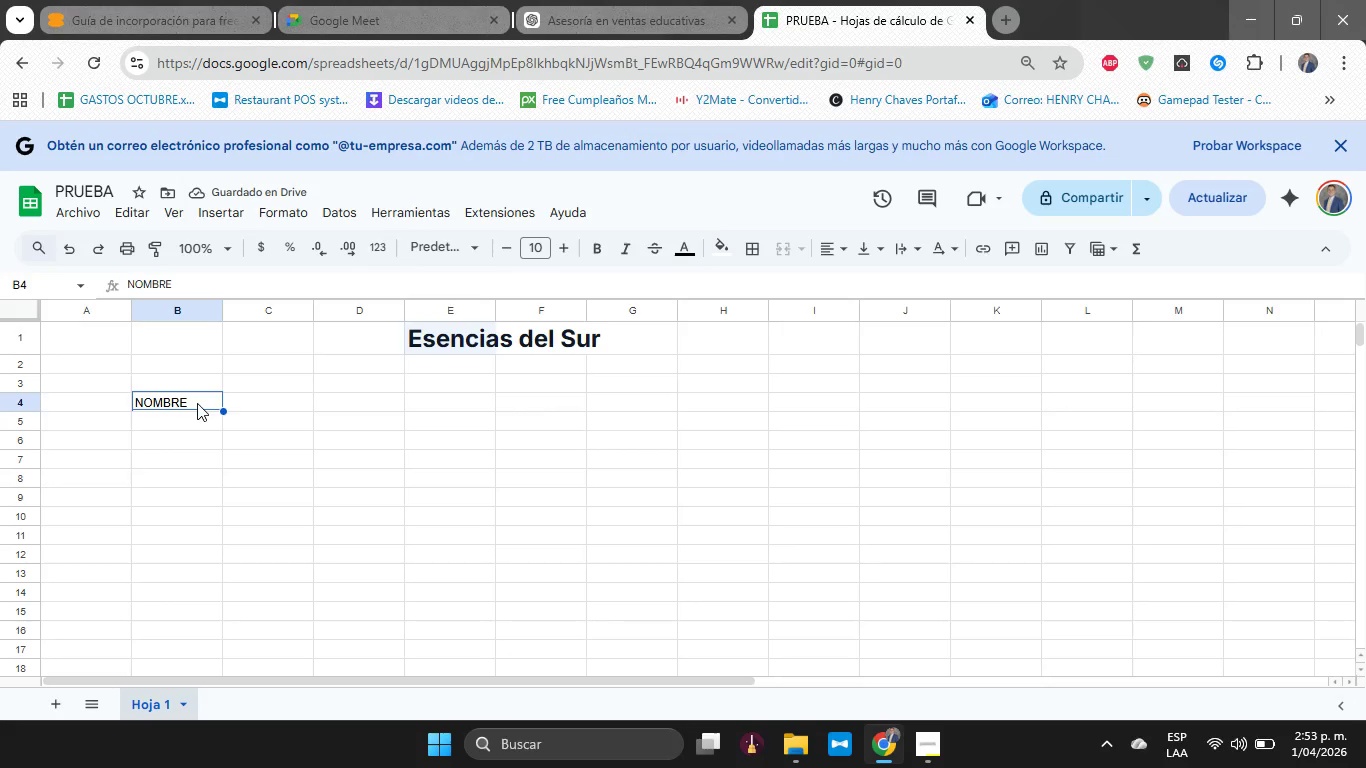 
key(ArrowRight)
 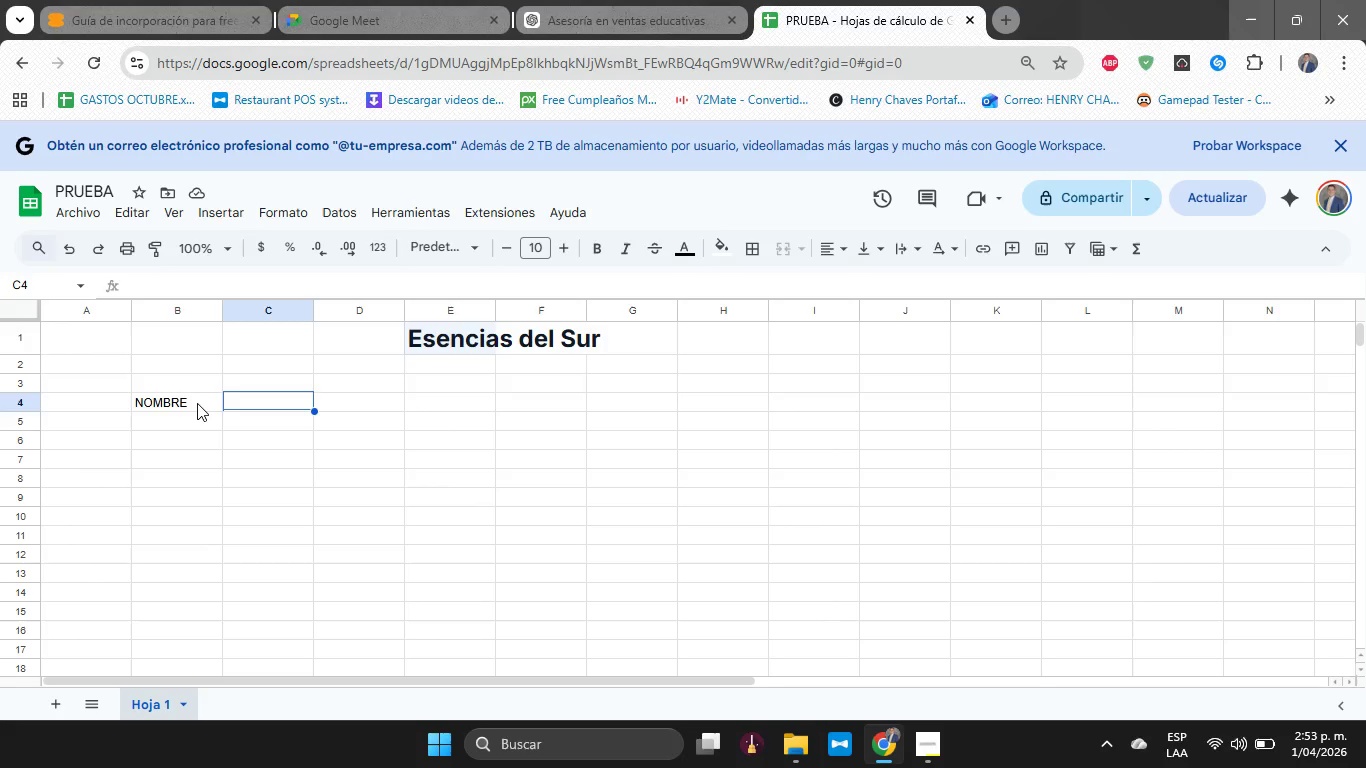 
type(telefomo)
 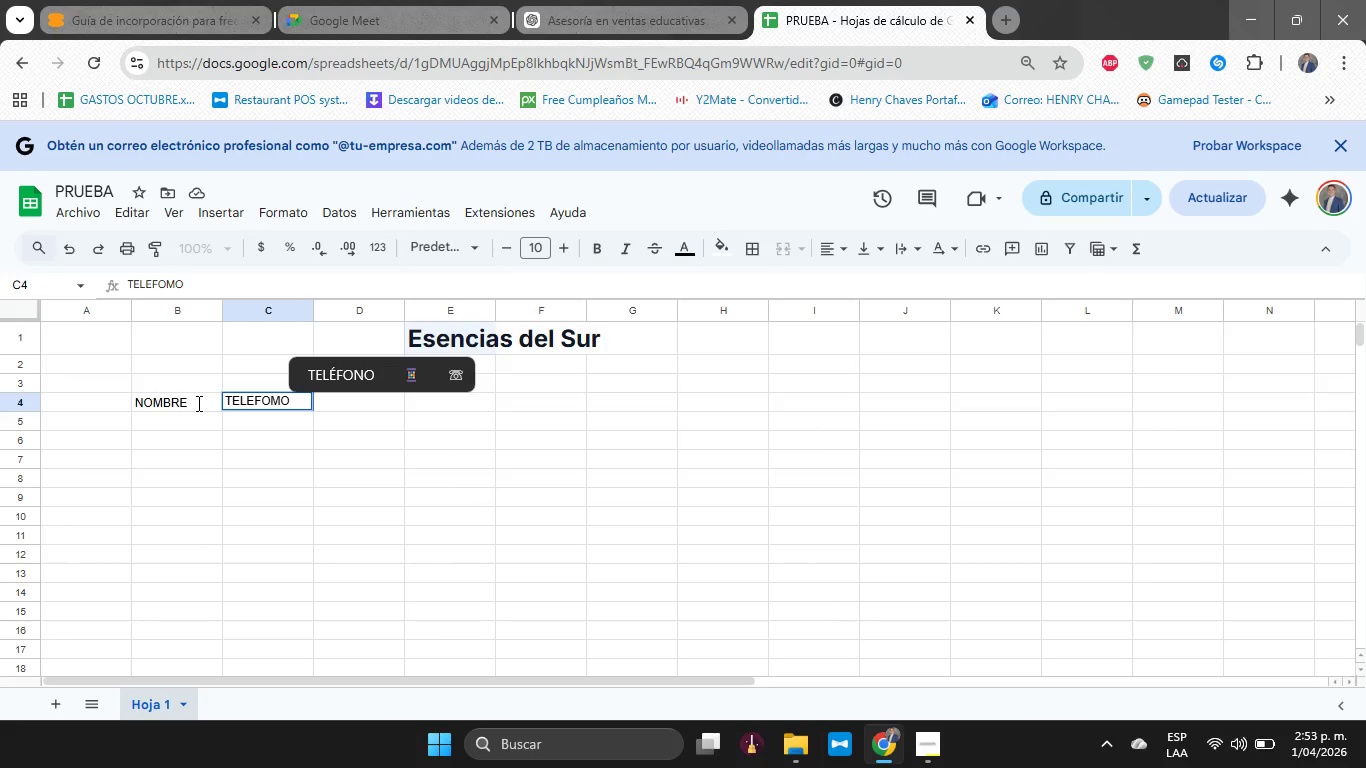 
key(ArrowUp)
 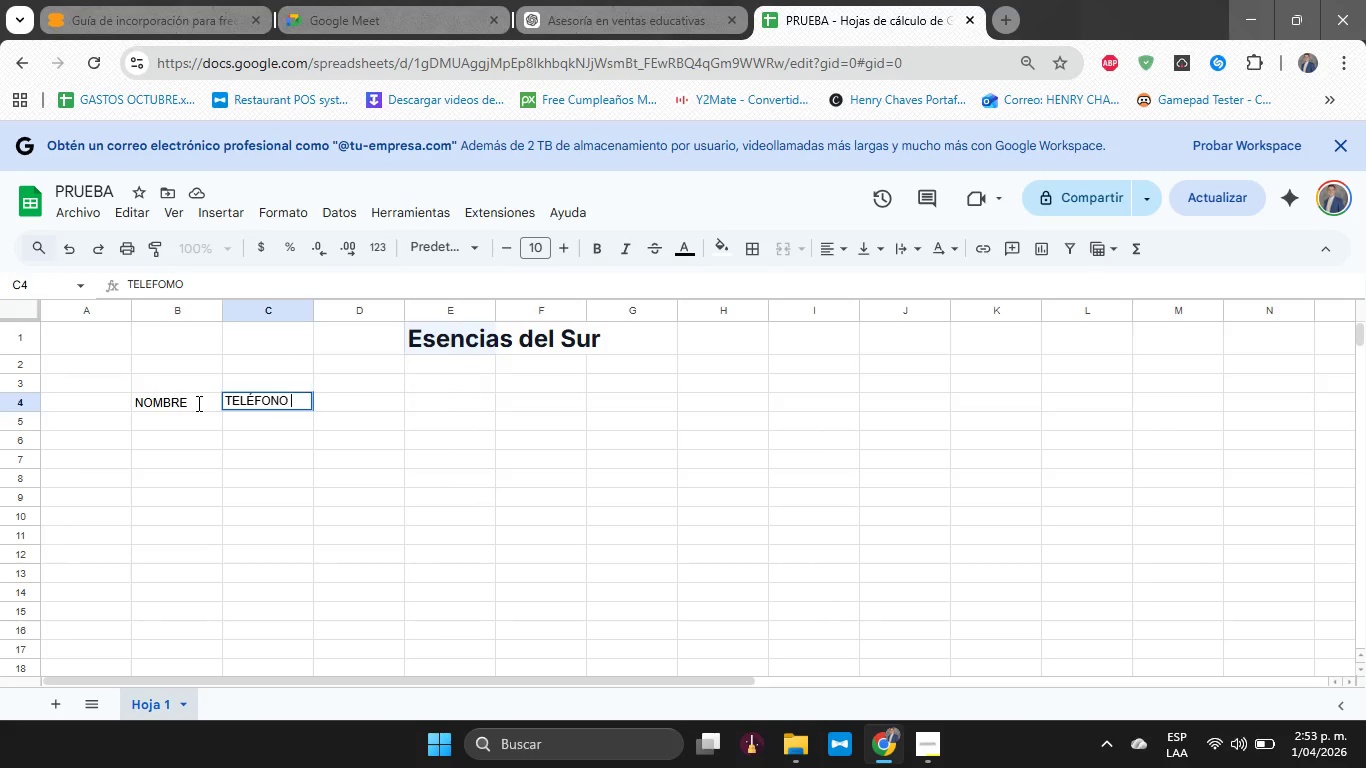 
key(Enter)
 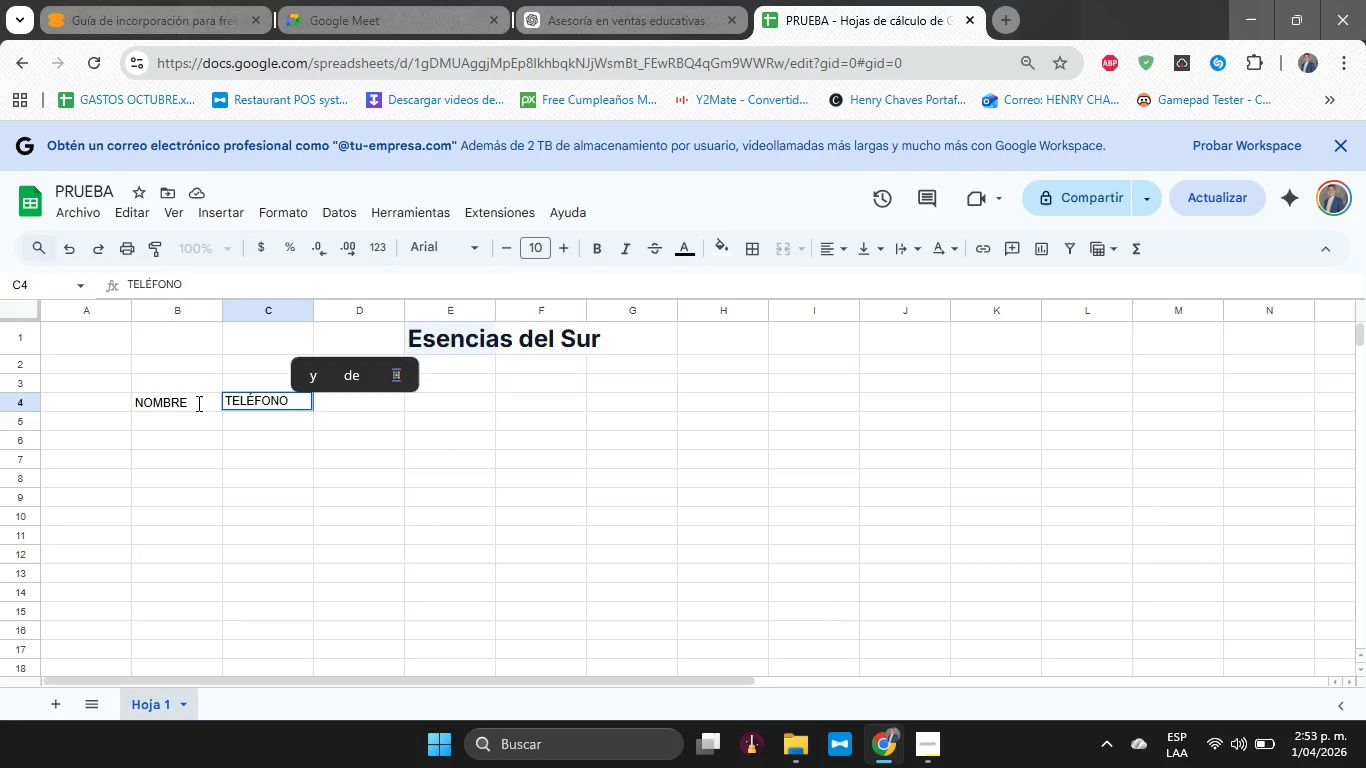 
key(Enter)
 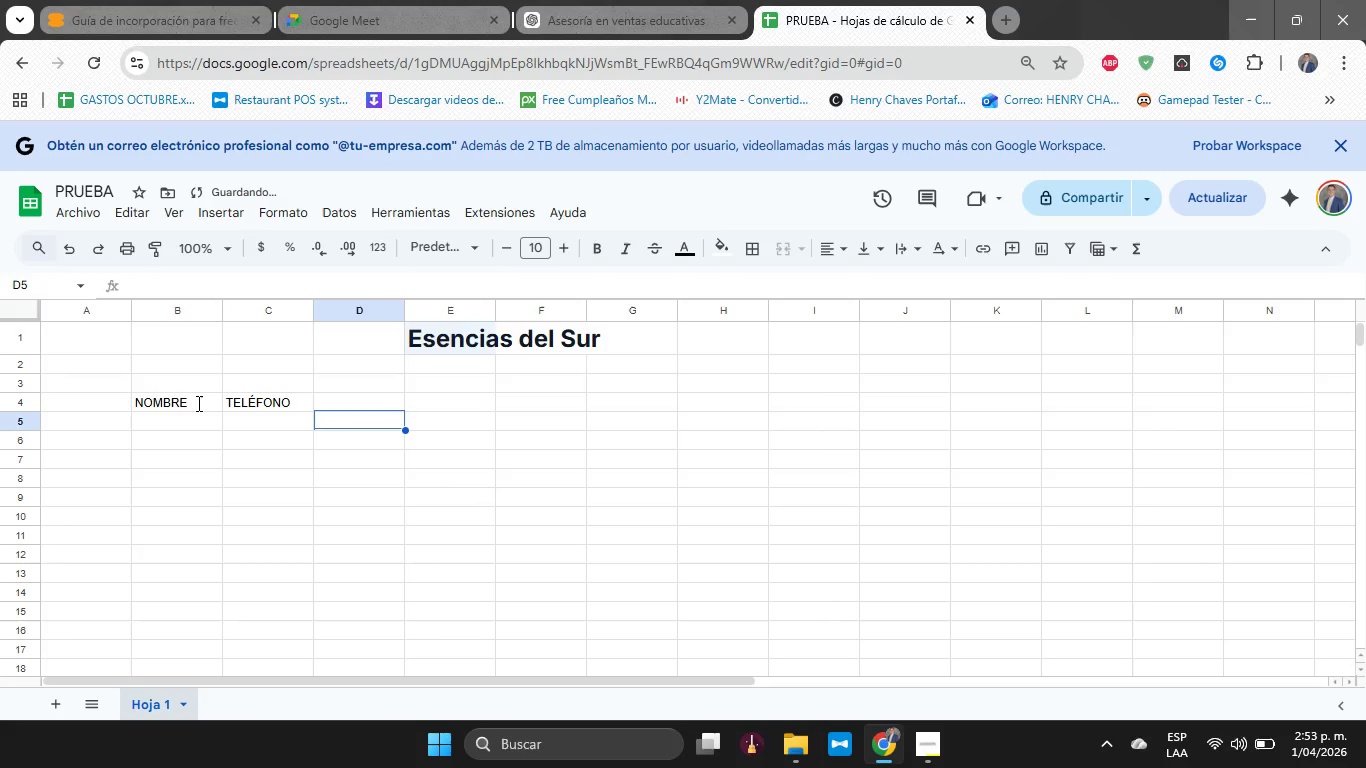 
key(ArrowRight)
 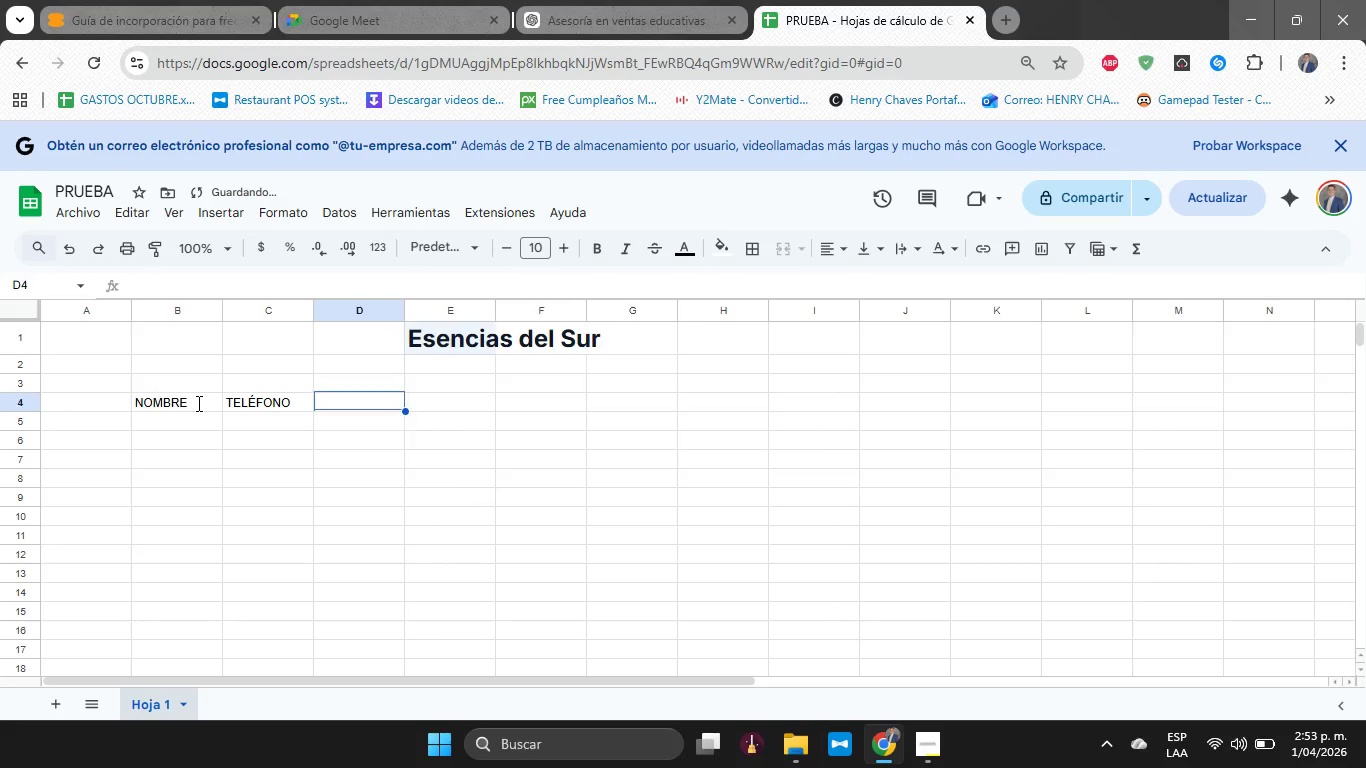 
key(ArrowUp)
 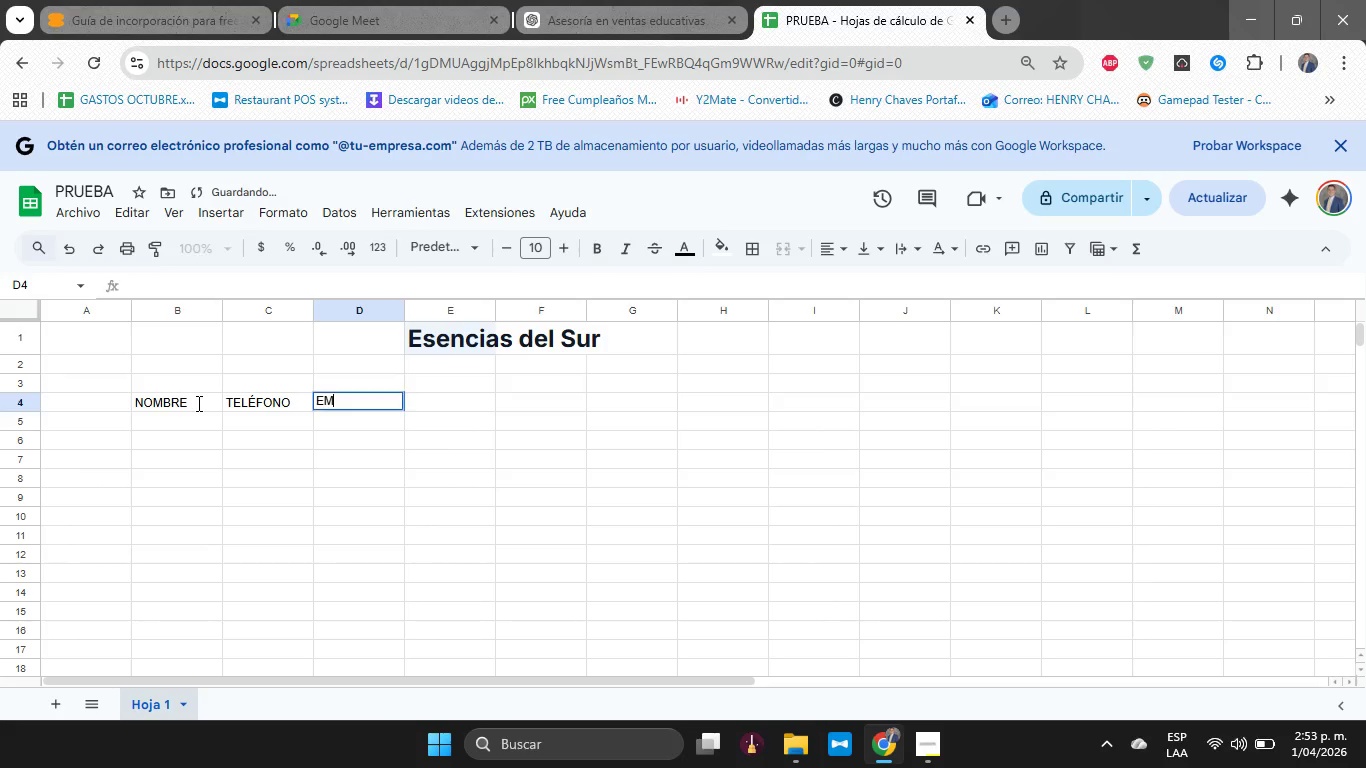 
type(email)
 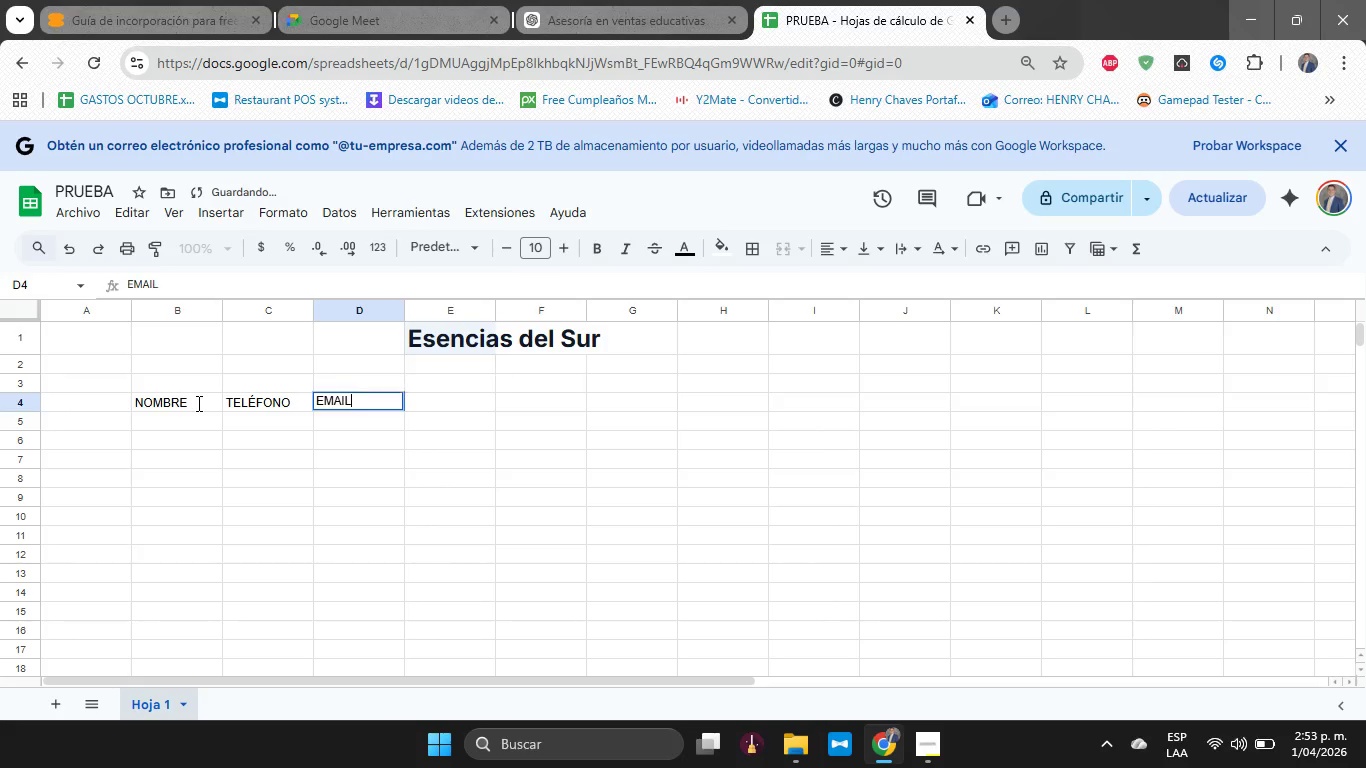 
key(Enter)
 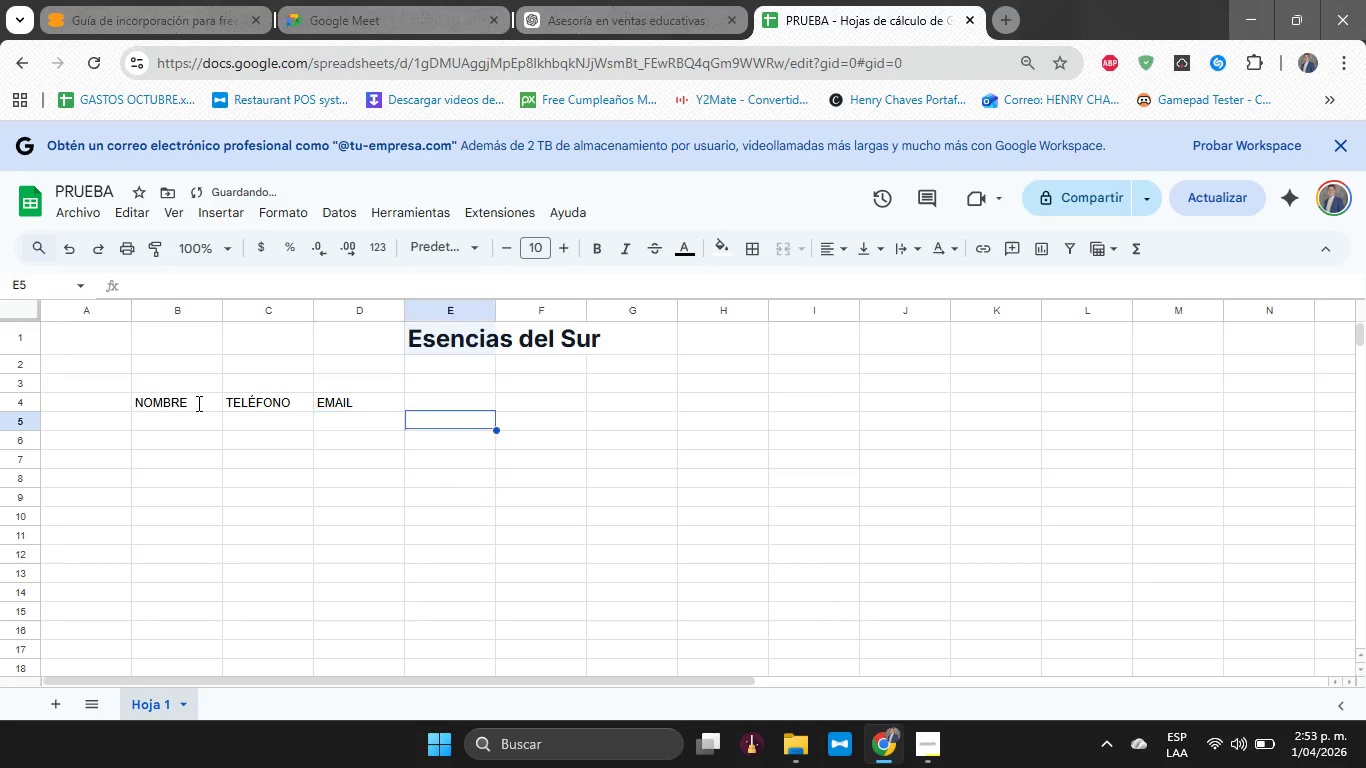 
key(ArrowRight)
 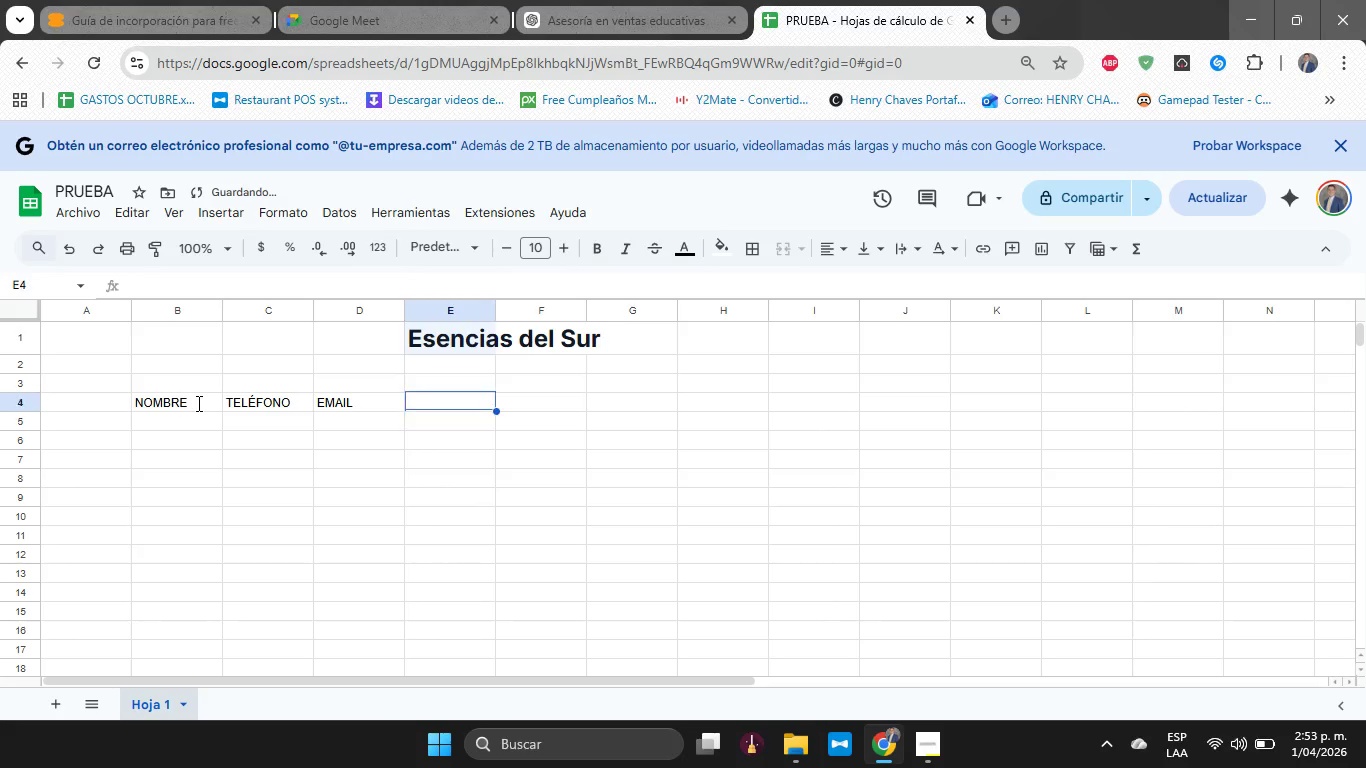 
key(ArrowUp)
 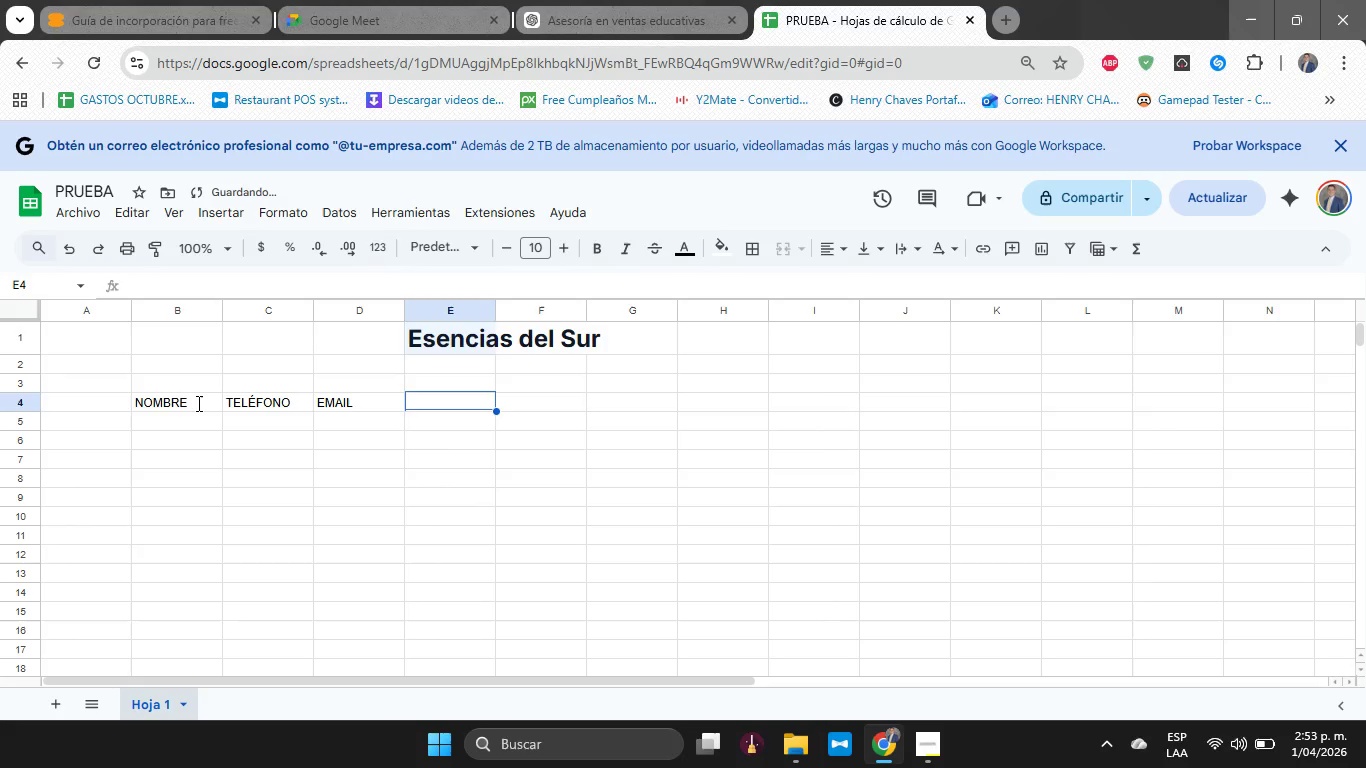 
type(estado)
 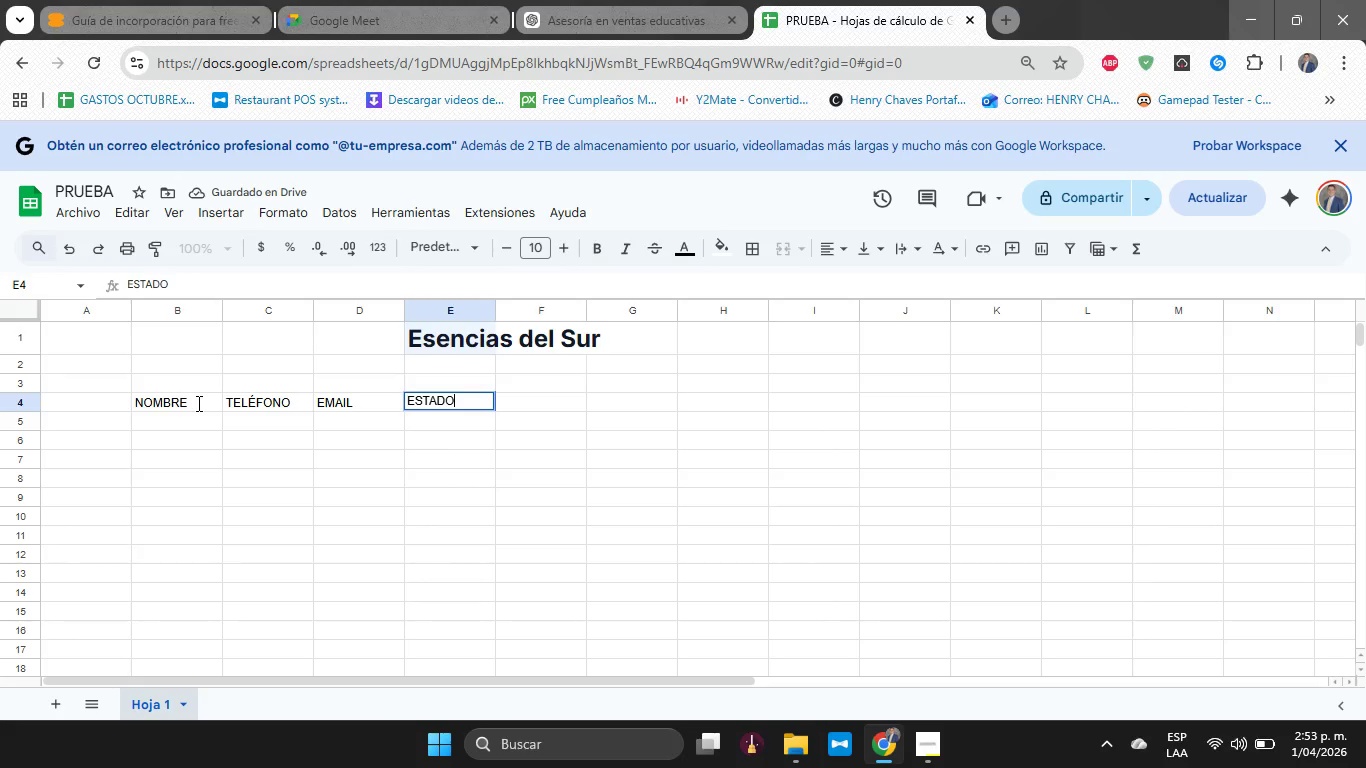 
key(Enter)
 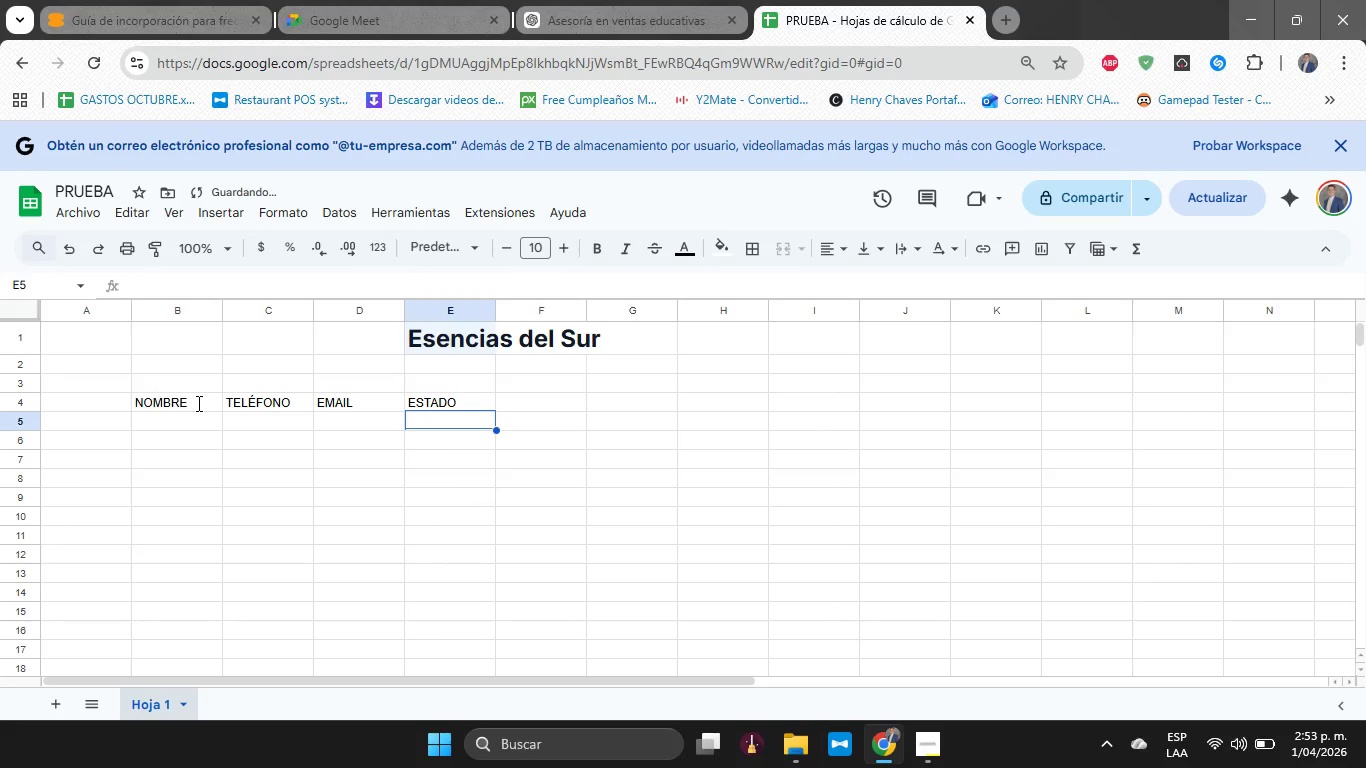 
key(ArrowRight)
 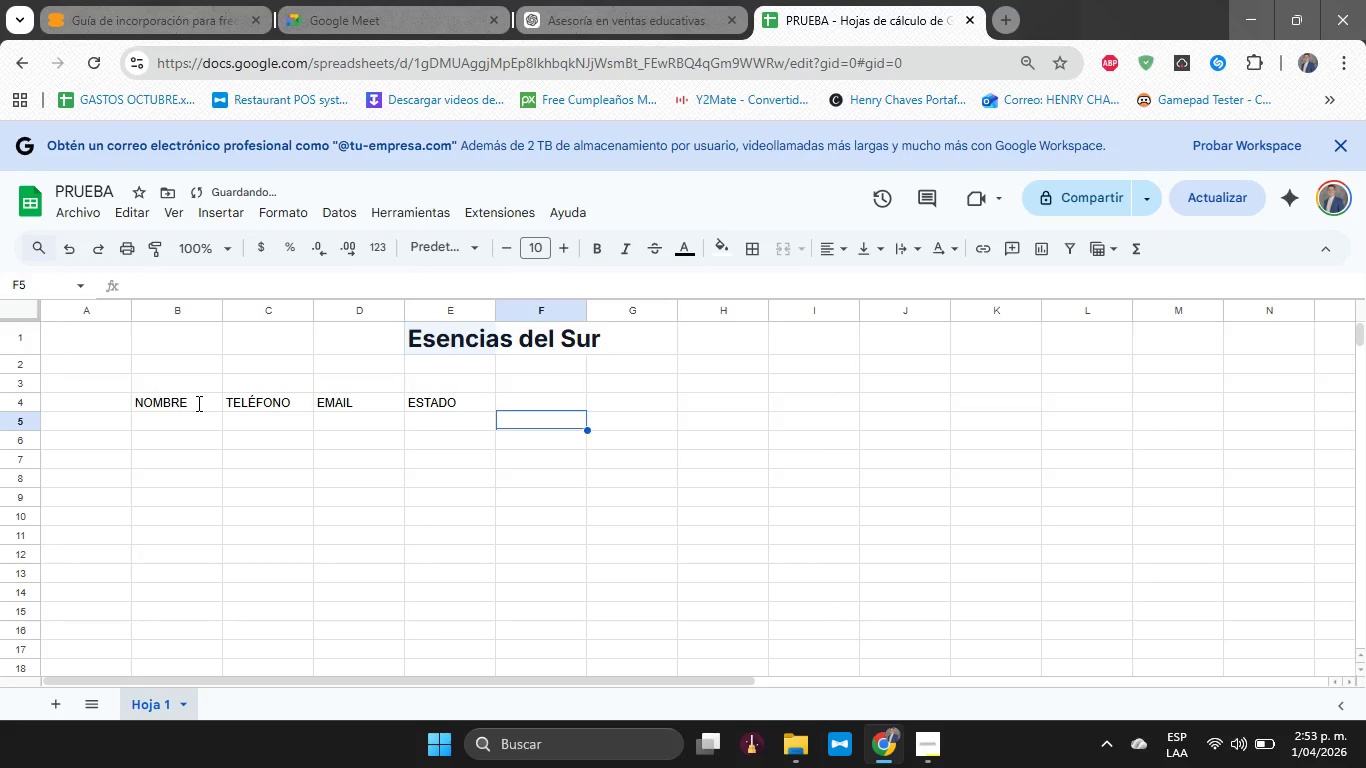 
key(ArrowUp)
 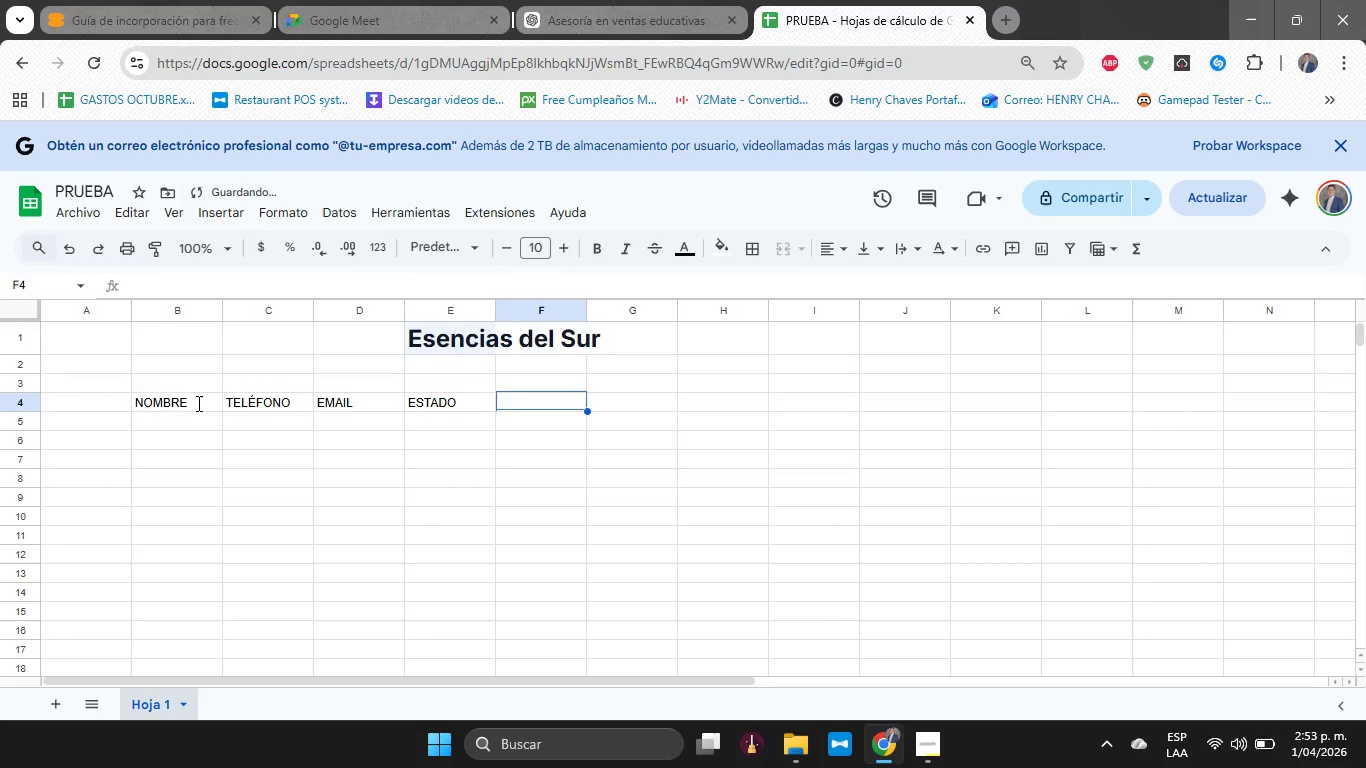 
type(nota)
 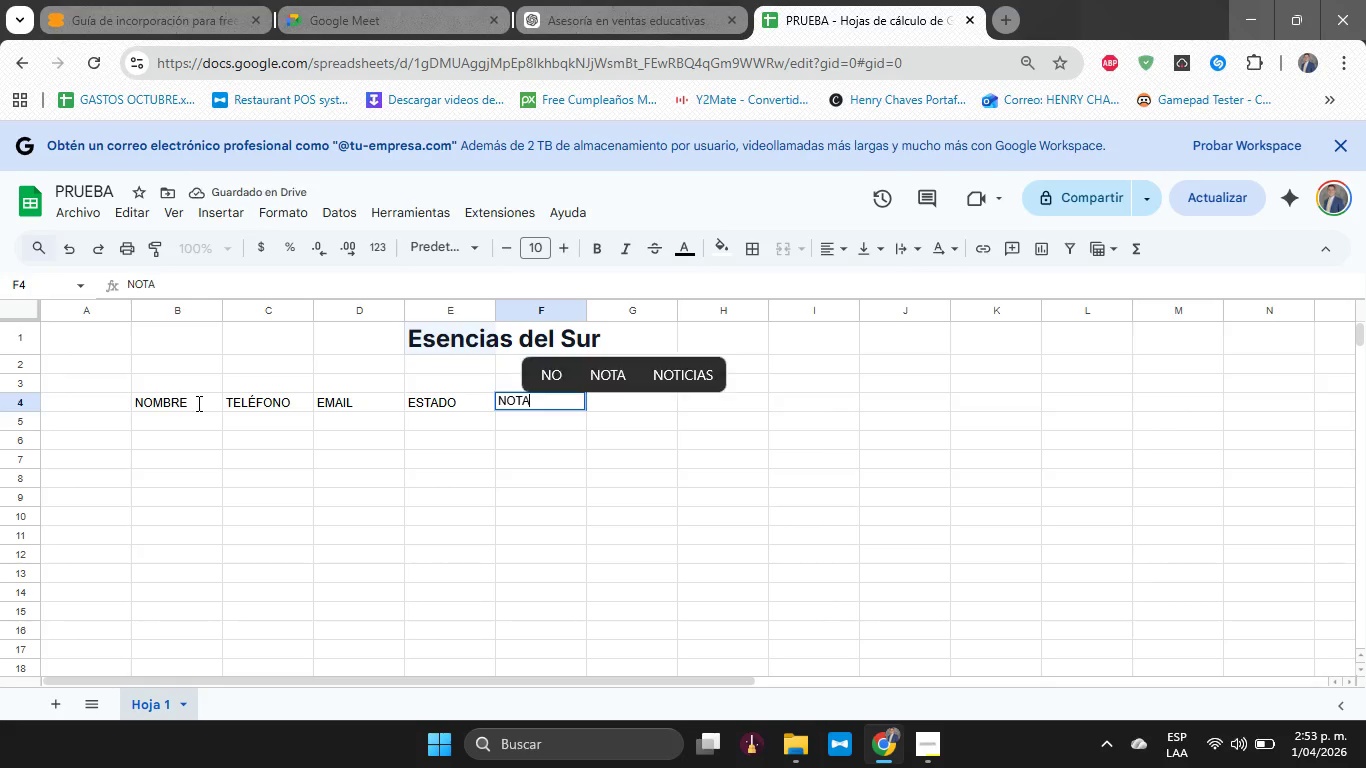 
key(Enter)
 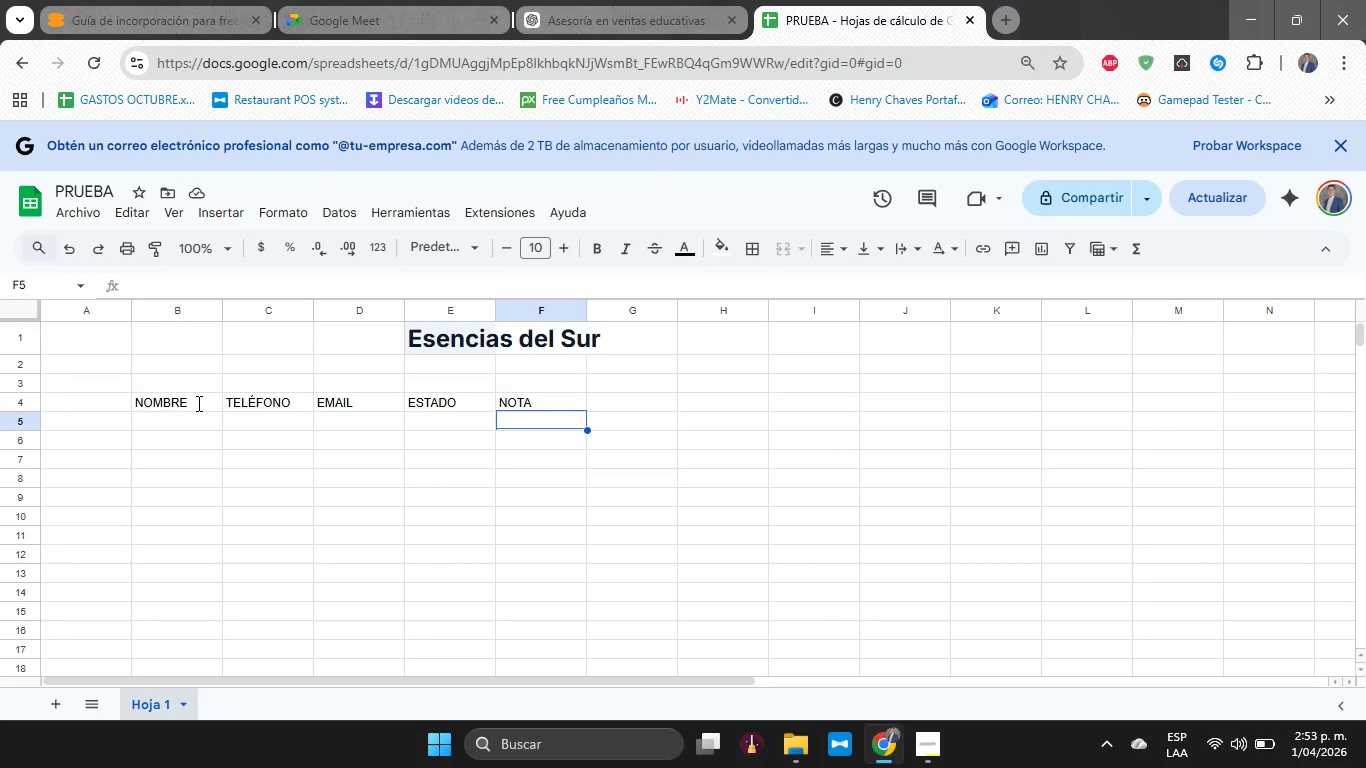 
wait(16.52)
 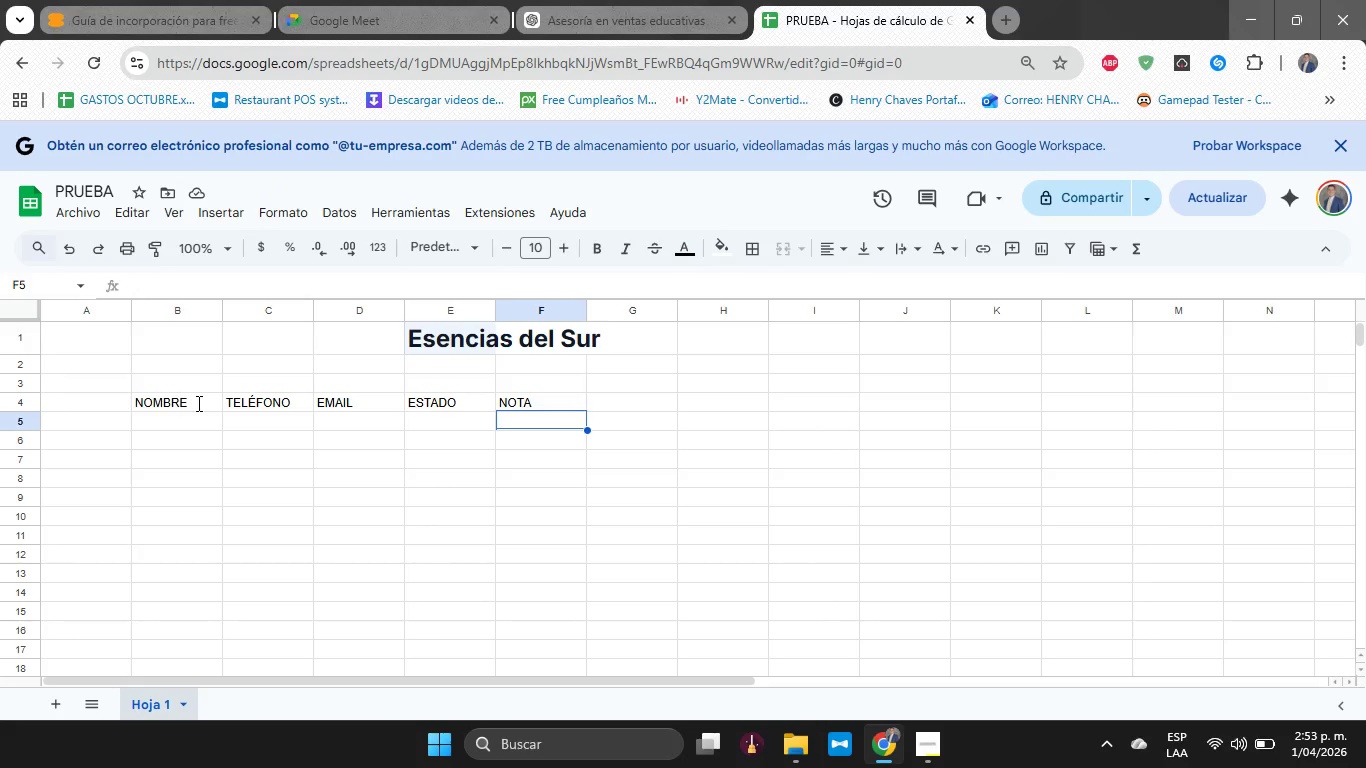 
left_click_drag(start_coordinate=[431, 407], to_coordinate=[448, 613])
 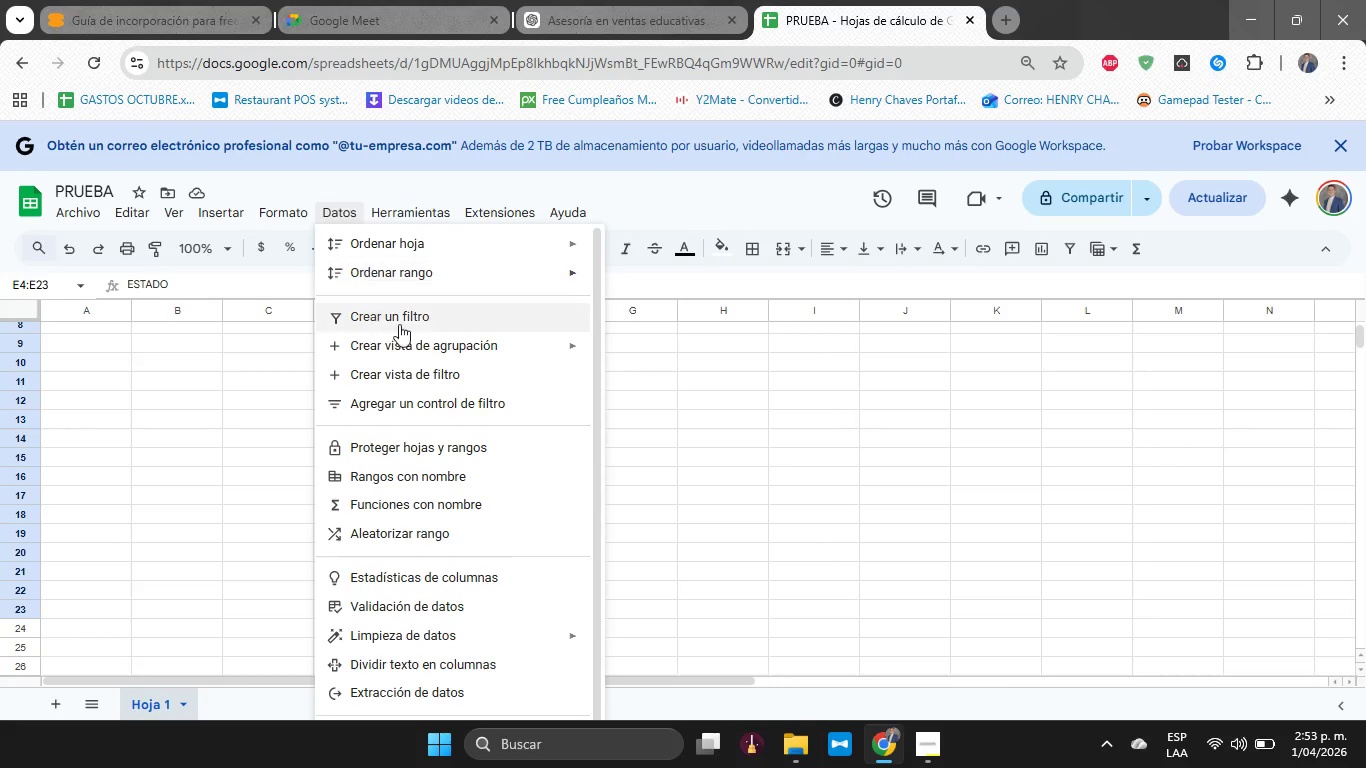 
scroll: coordinate [444, 396], scroll_direction: down, amount: 1.0
 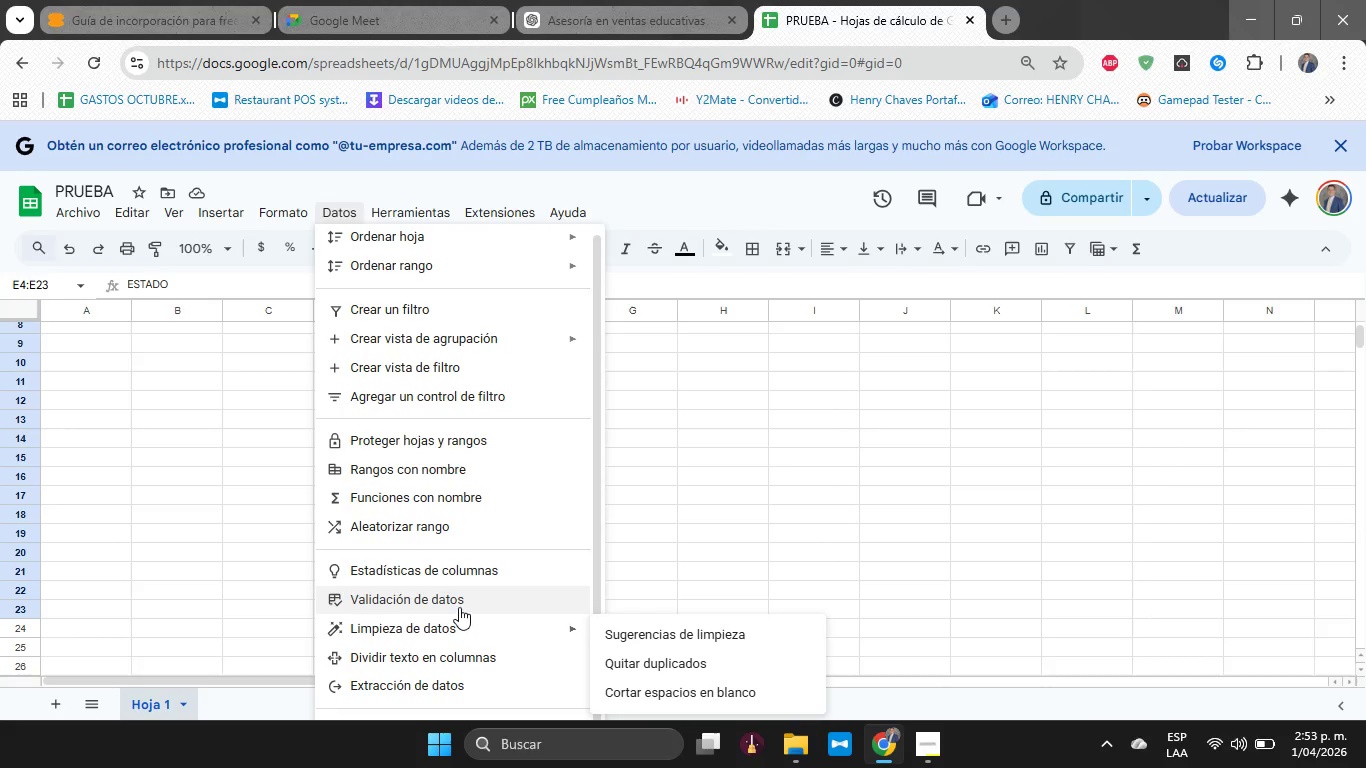 
left_click([454, 602])
 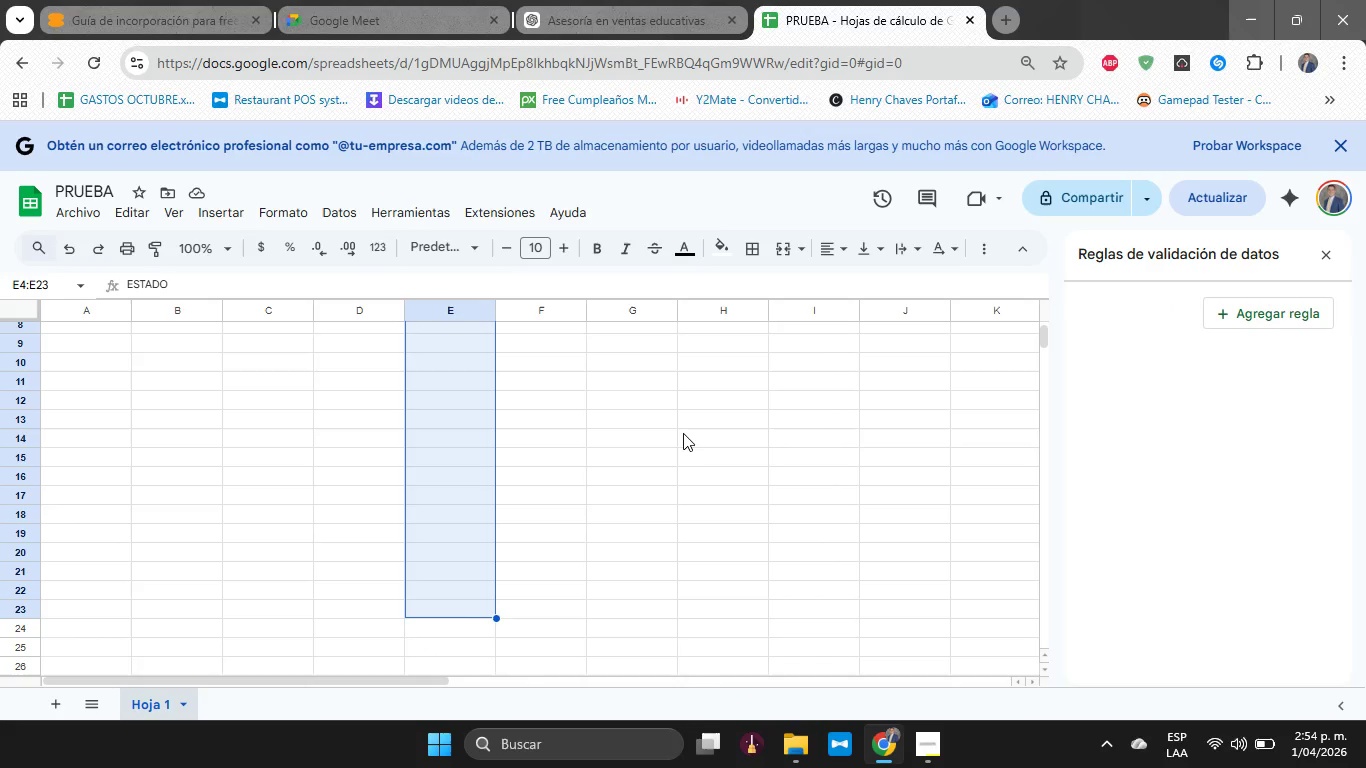 
wait(7.52)
 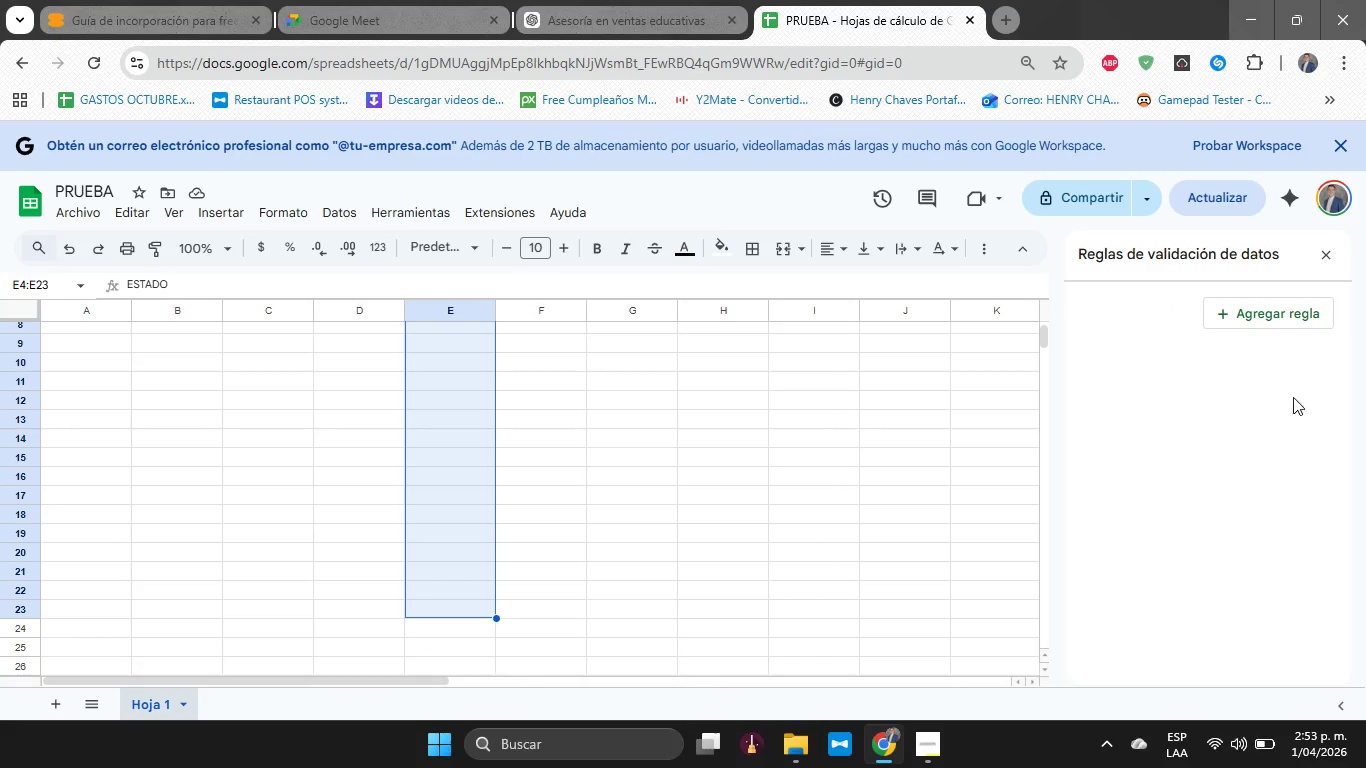 
left_click([1264, 323])
 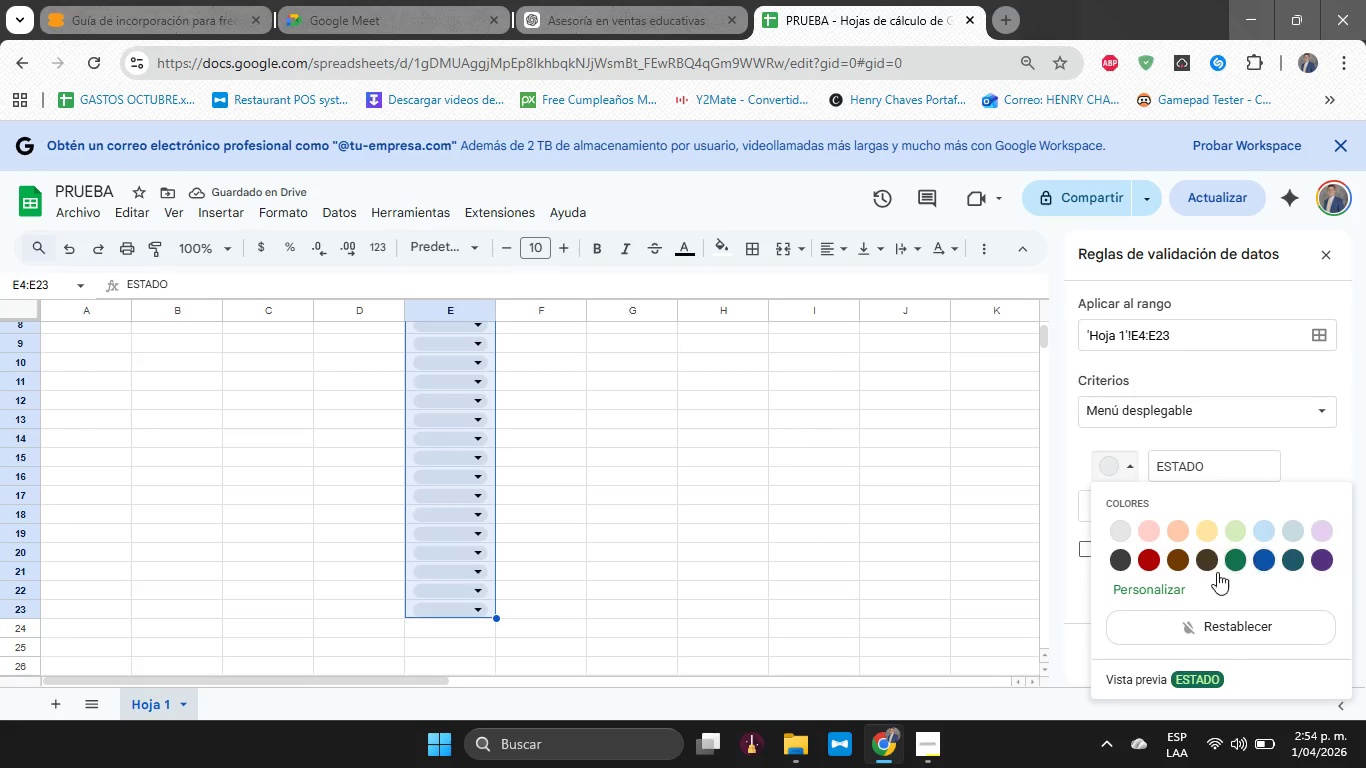 
left_click([1153, 557])
 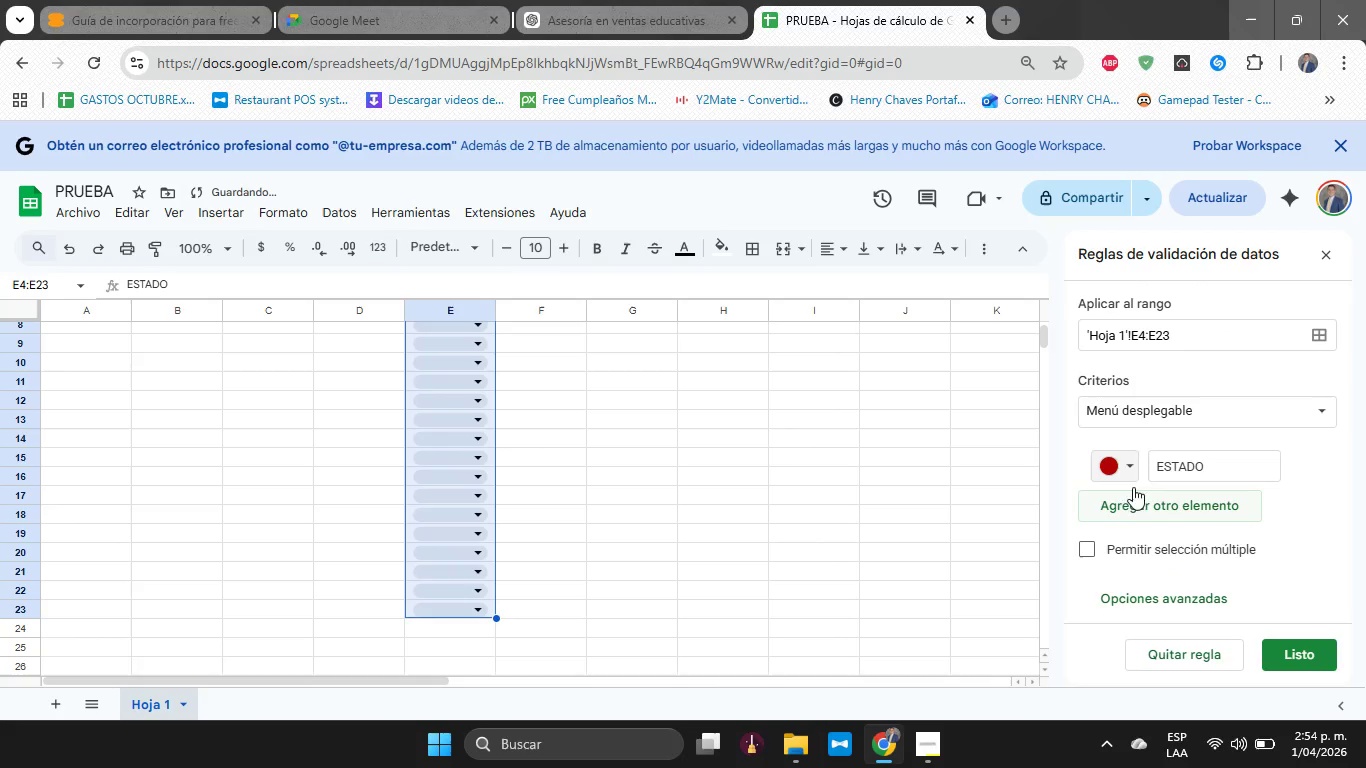 
left_click([1163, 415])
 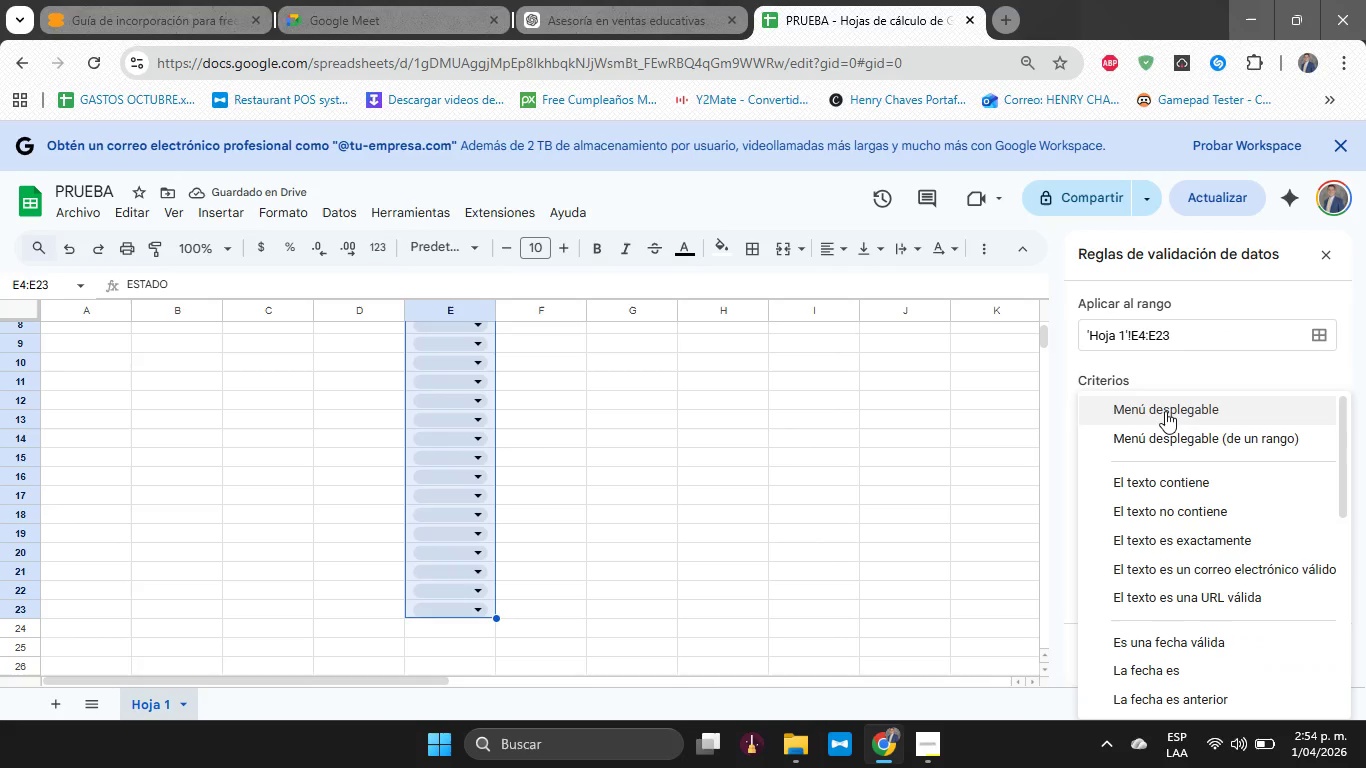 
left_click([1165, 411])
 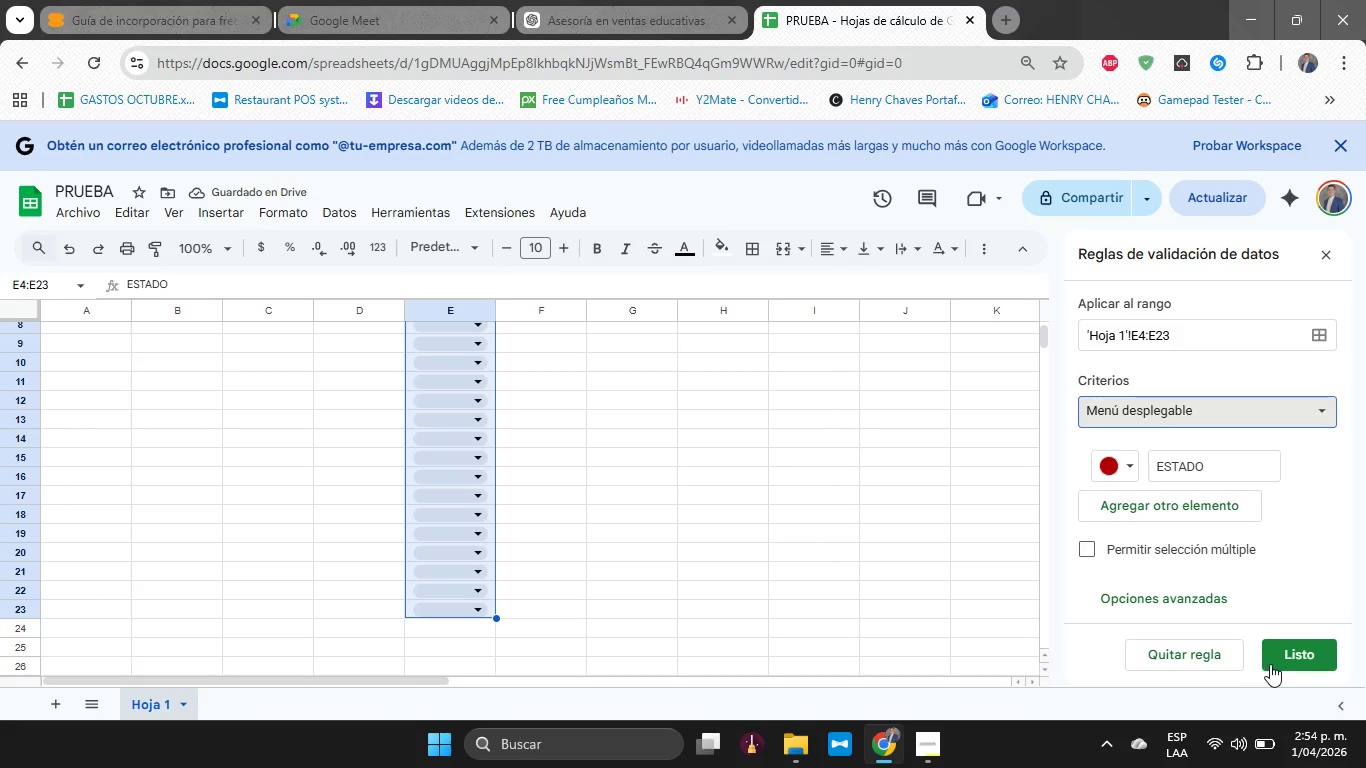 
left_click([1287, 656])
 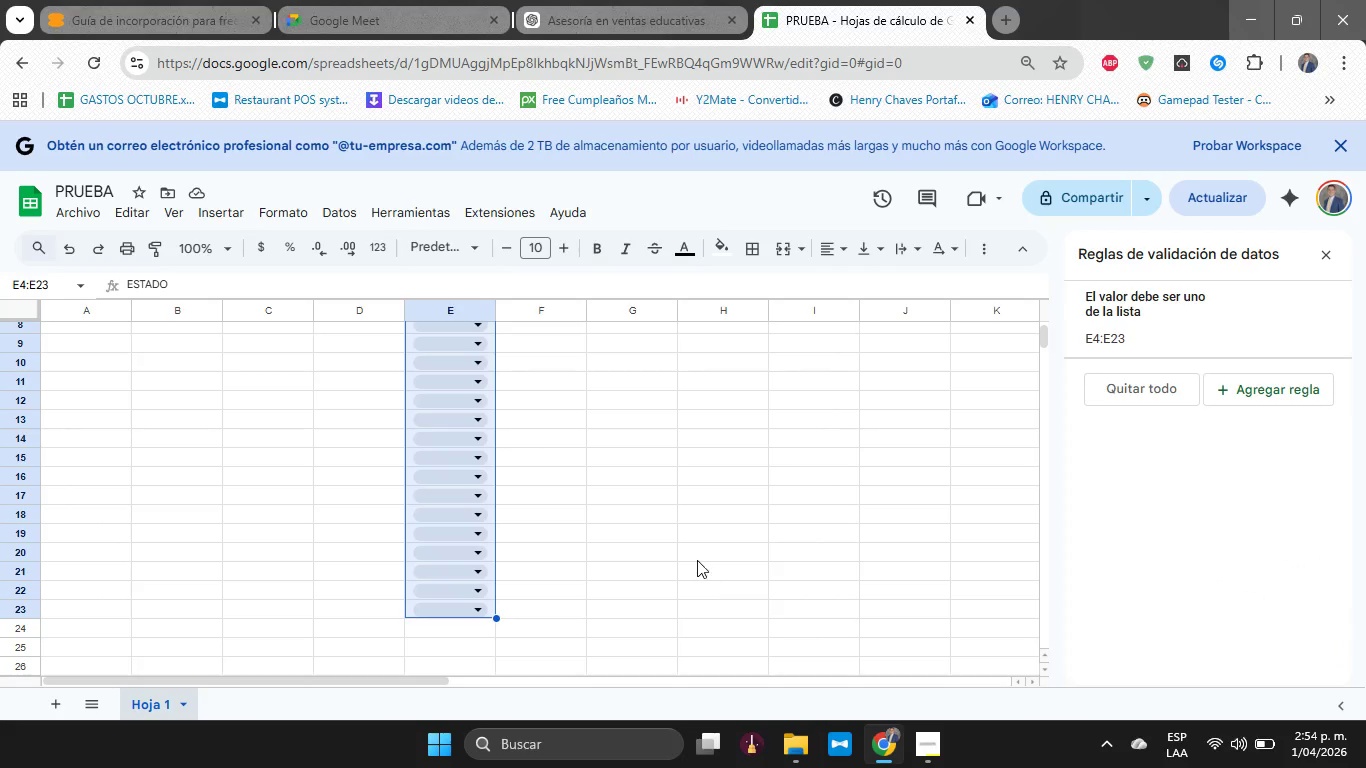 
scroll: coordinate [696, 560], scroll_direction: up, amount: 3.0
 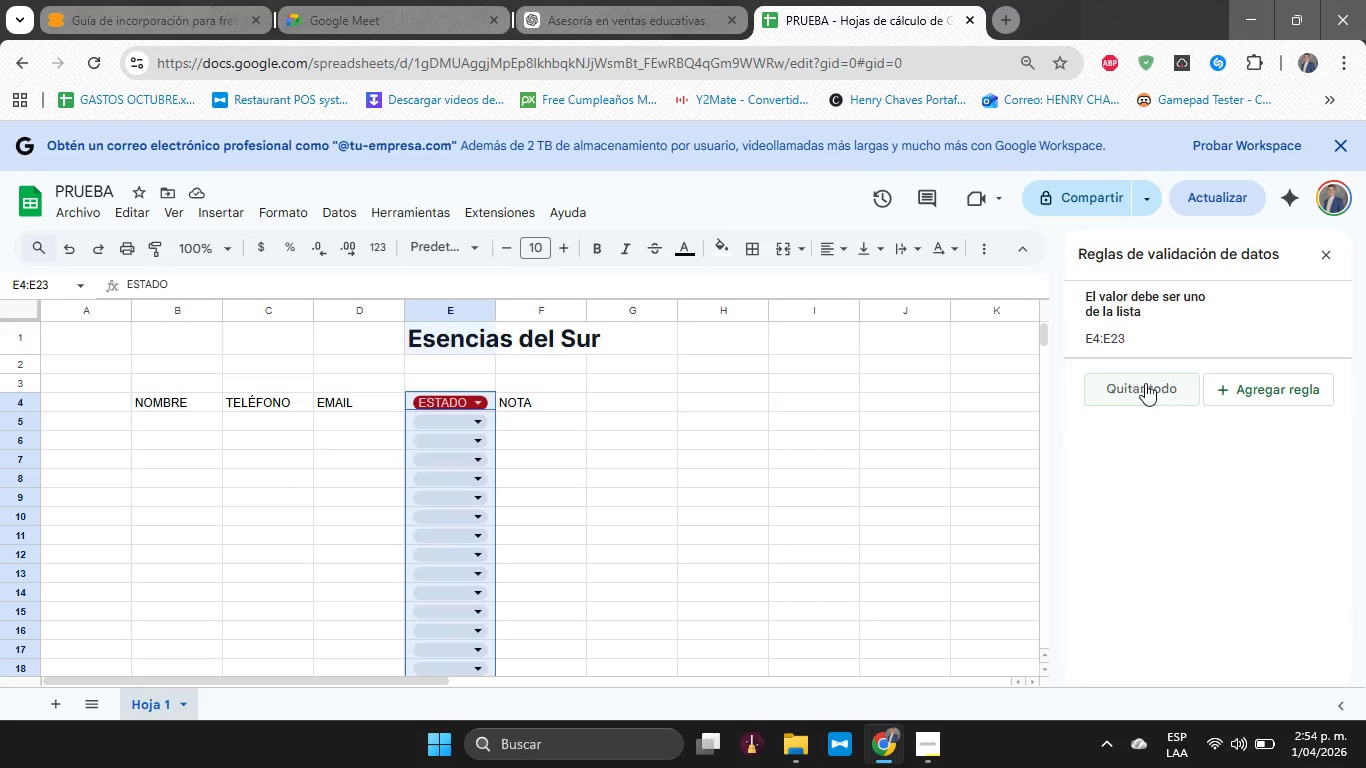 
wait(7.37)
 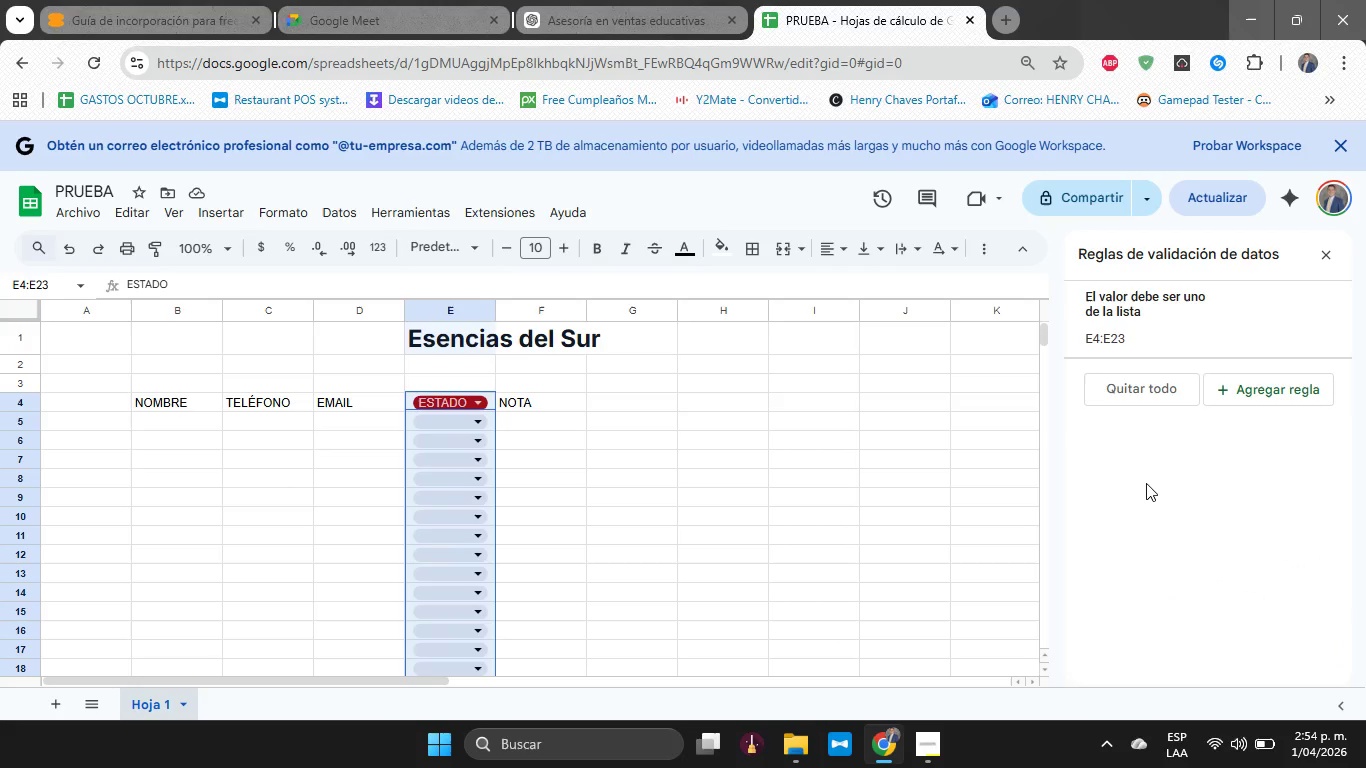 
left_click([479, 419])
 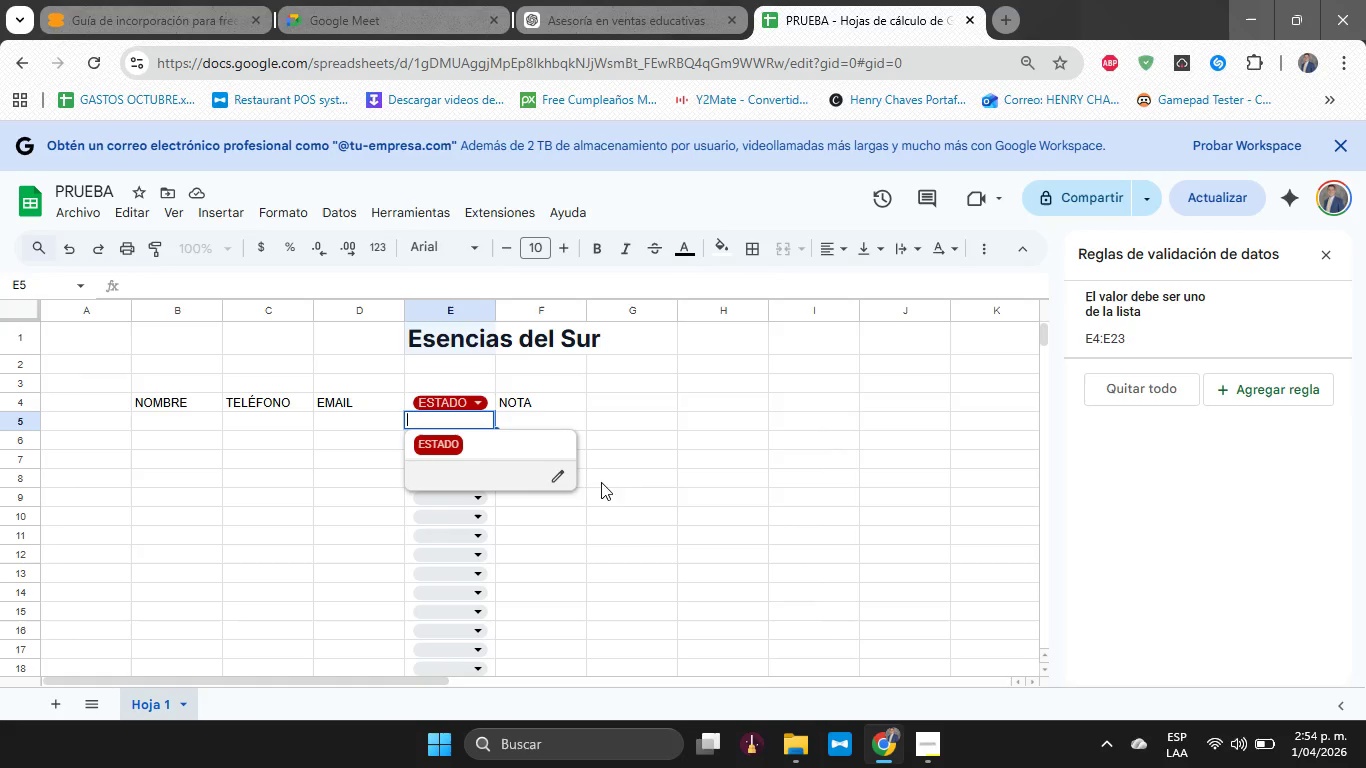 
left_click([550, 476])
 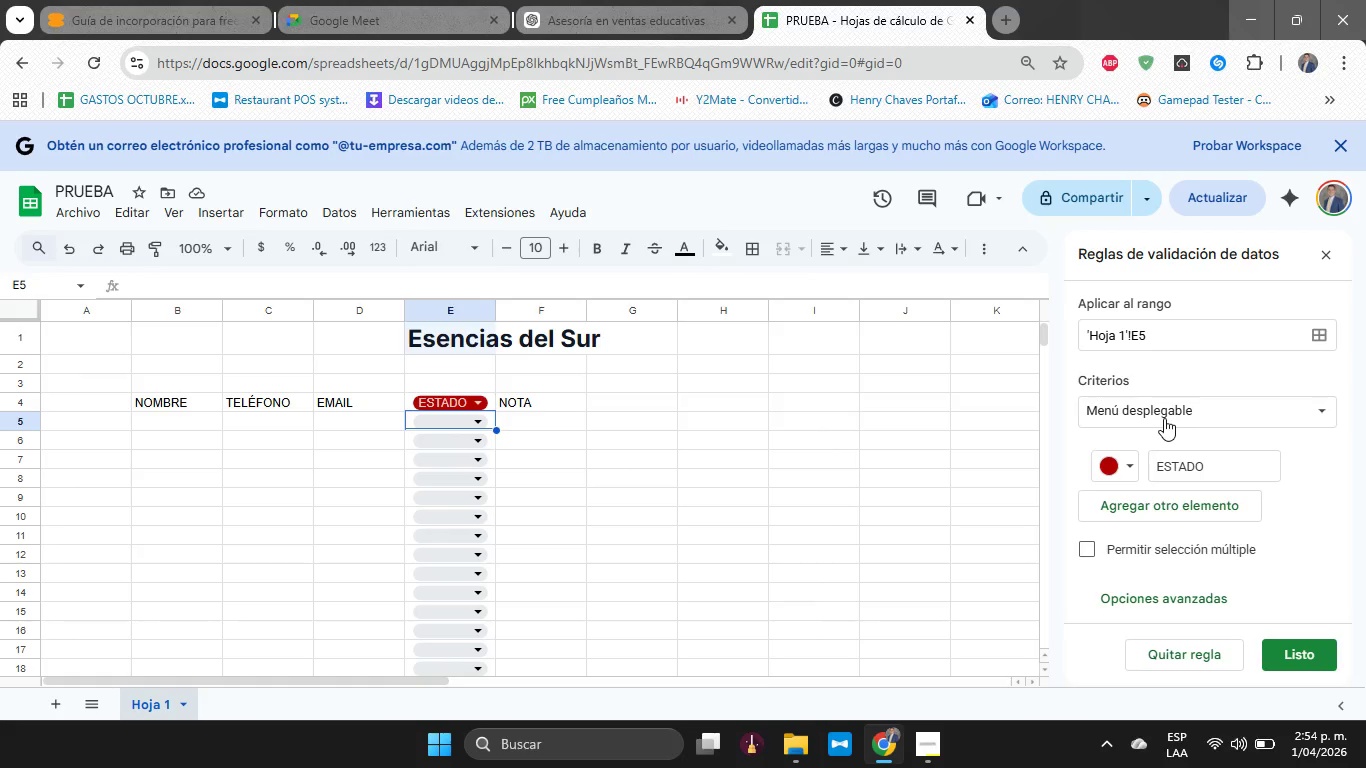 
left_click([1164, 418])
 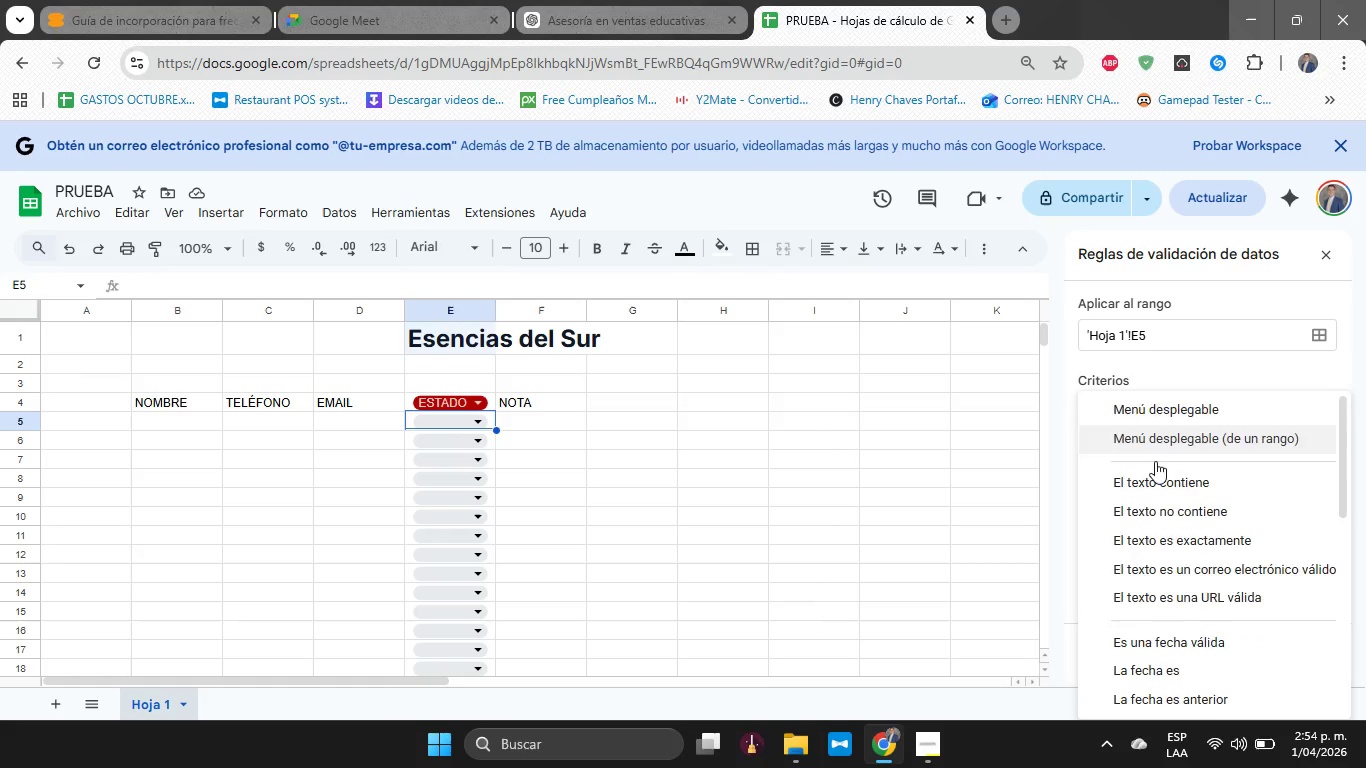 
scroll: coordinate [1141, 477], scroll_direction: down, amount: 9.0
 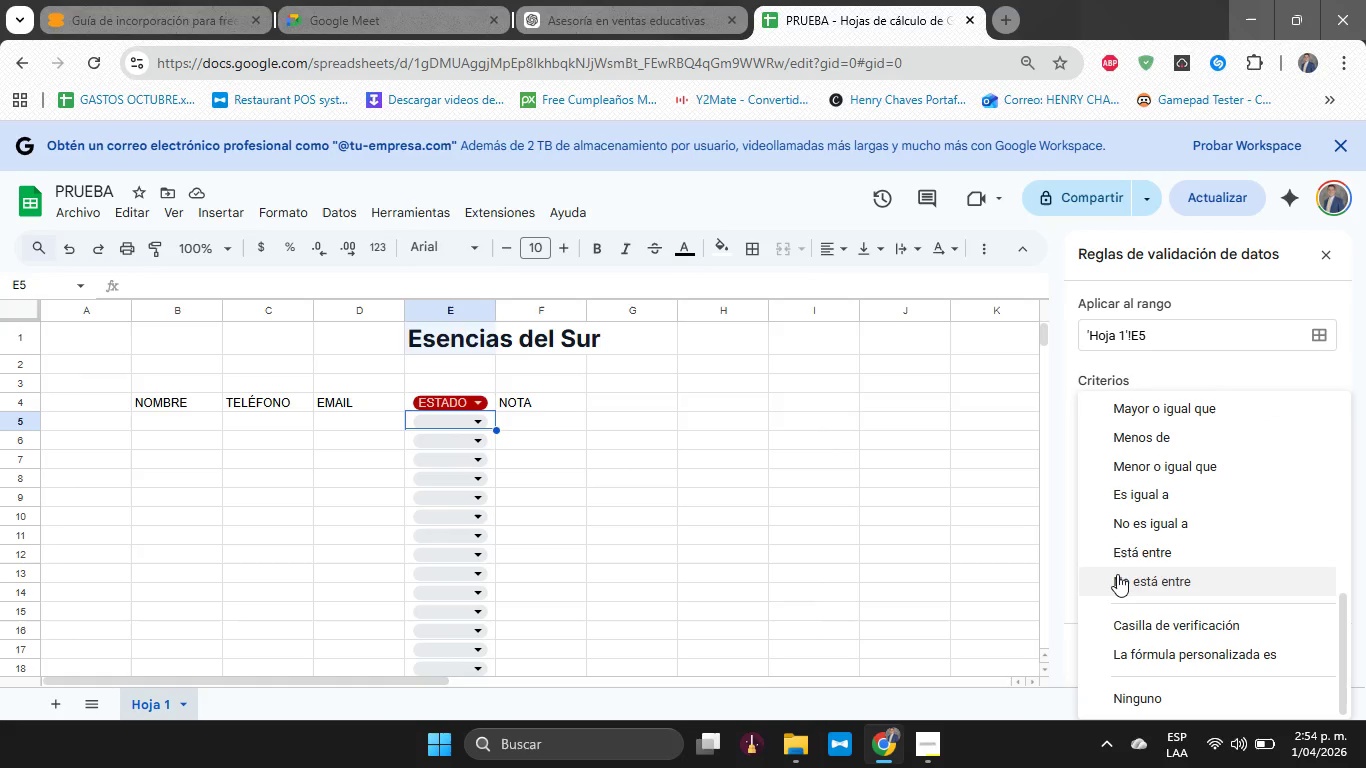 
scroll: coordinate [1113, 548], scroll_direction: up, amount: 7.0
 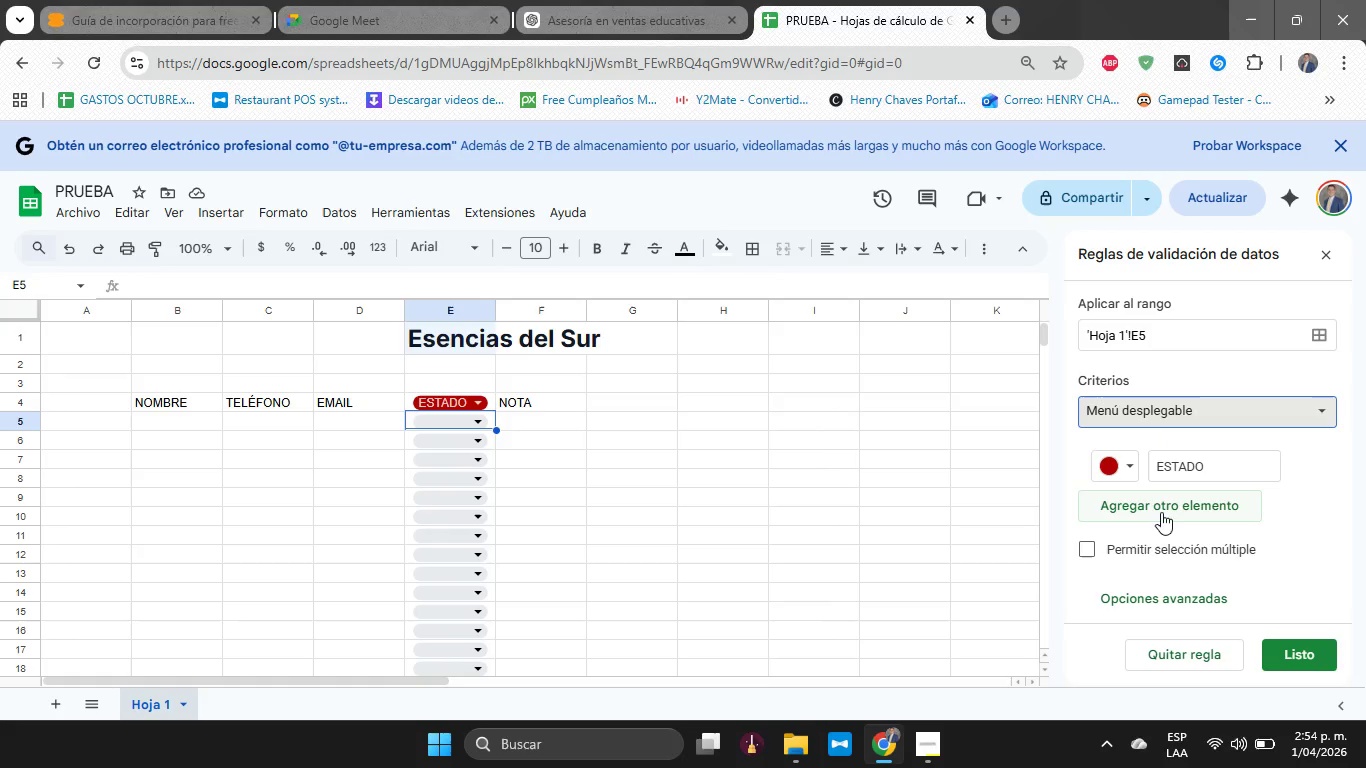 
left_click([1164, 508])
 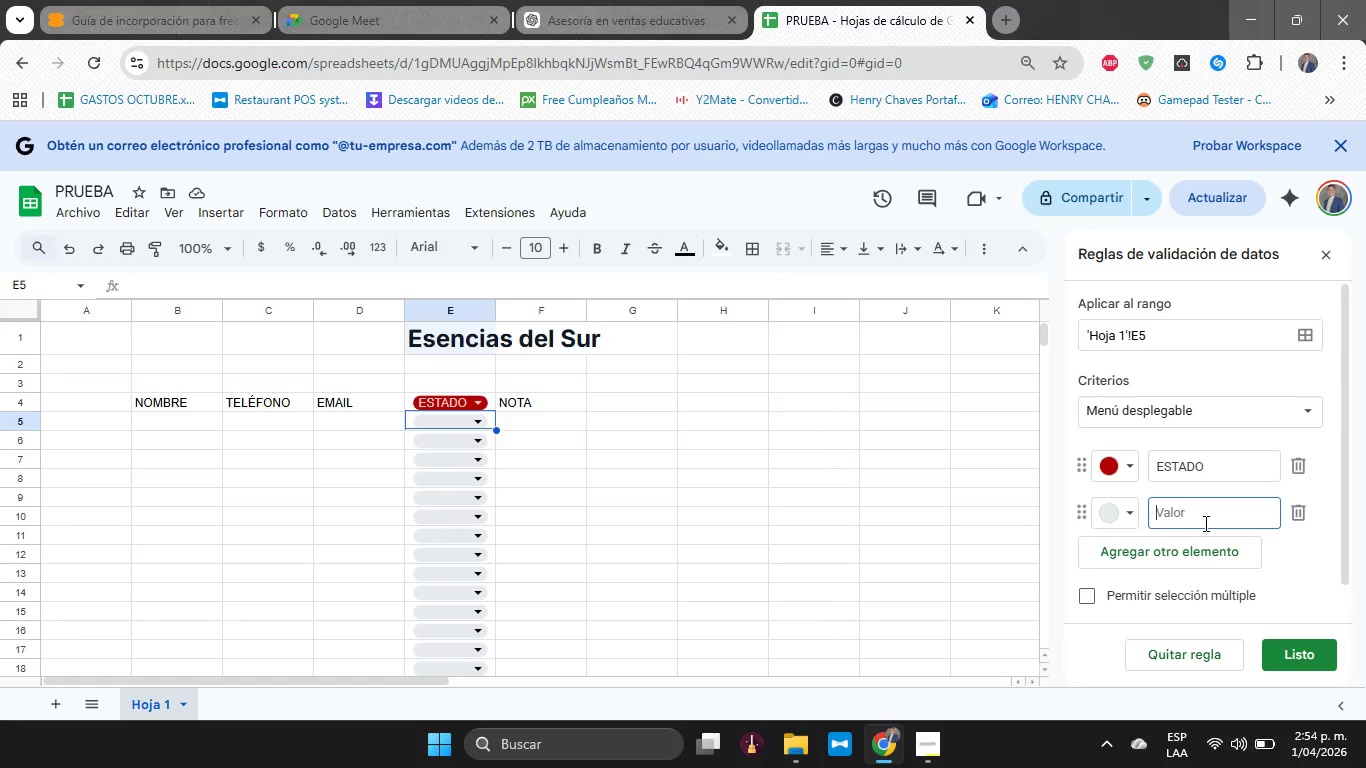 
type(int)
key(Backspace)
key(Backspace)
type(NTERESADO)
 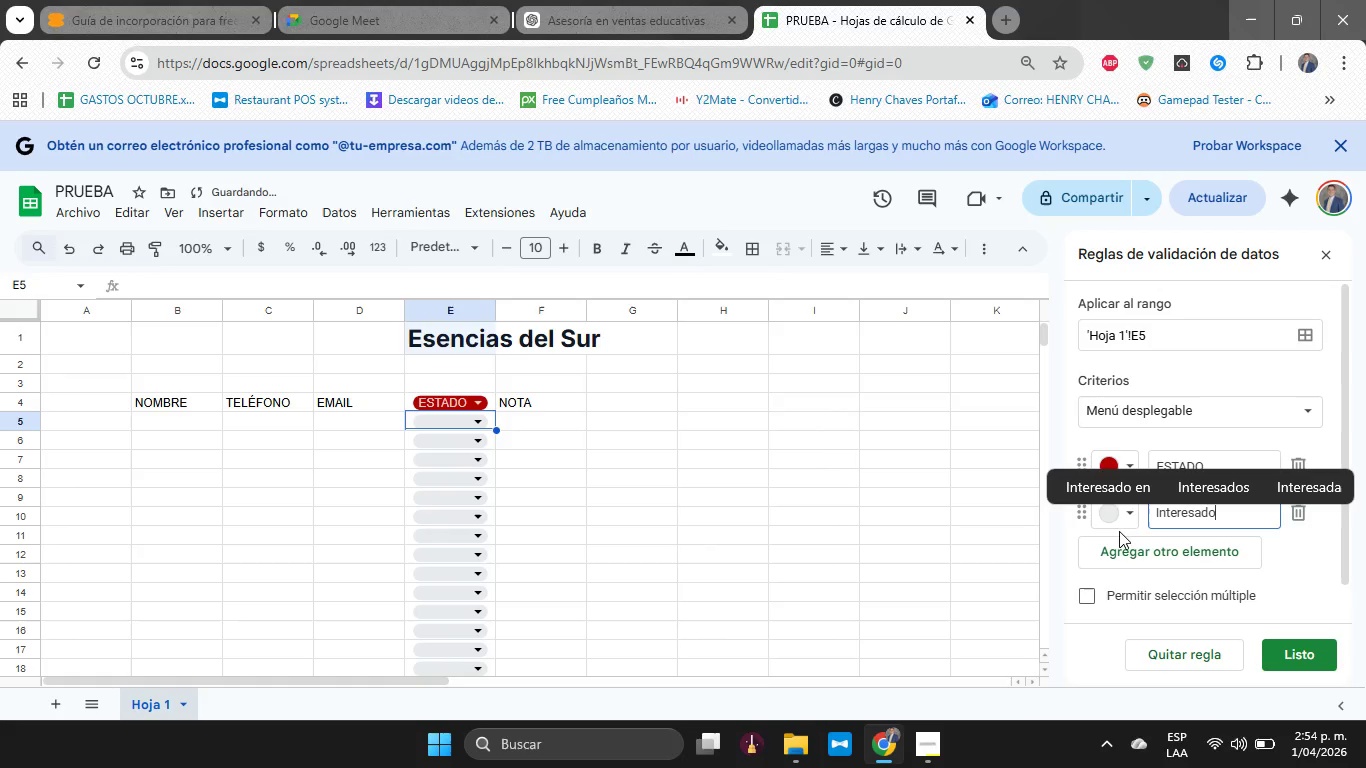 
left_click([1133, 526])
 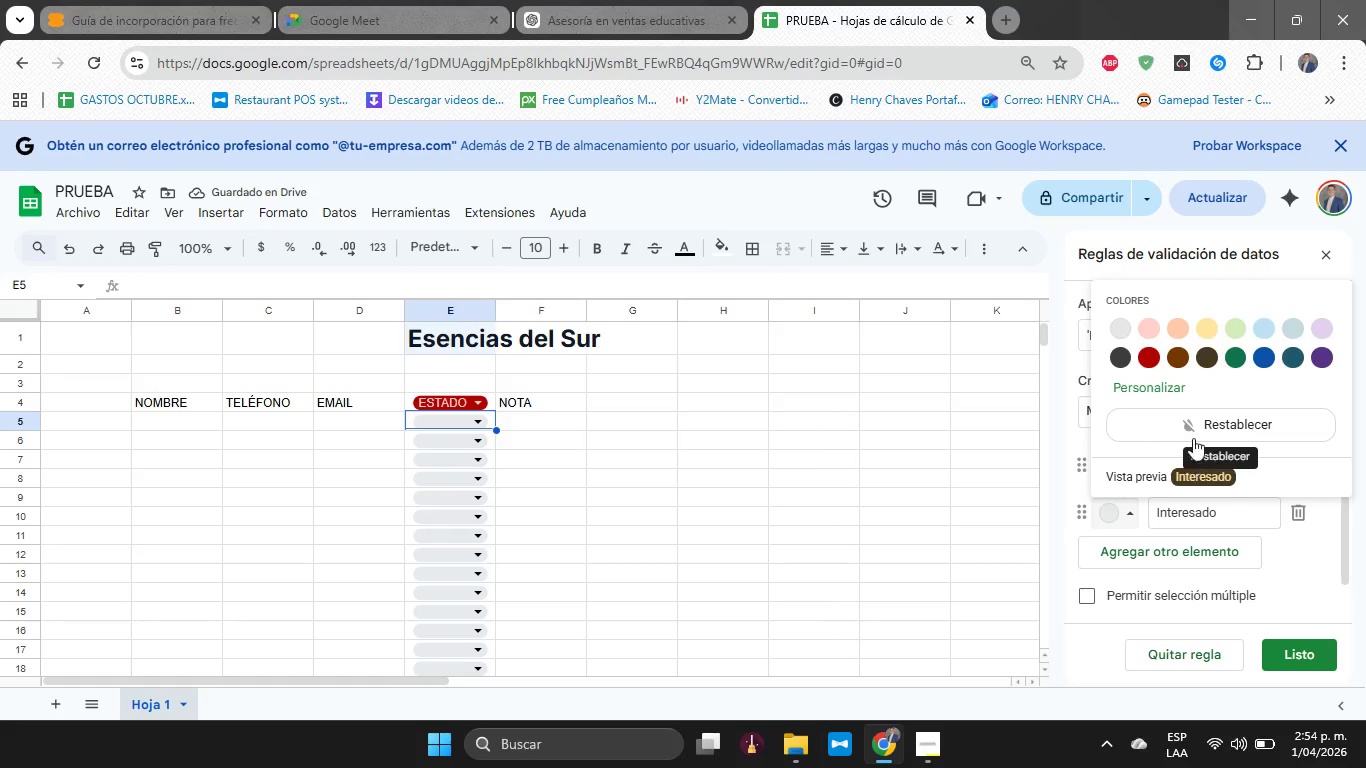 
left_click_drag(start_coordinate=[1115, 373], to_coordinate=[1120, 377])
 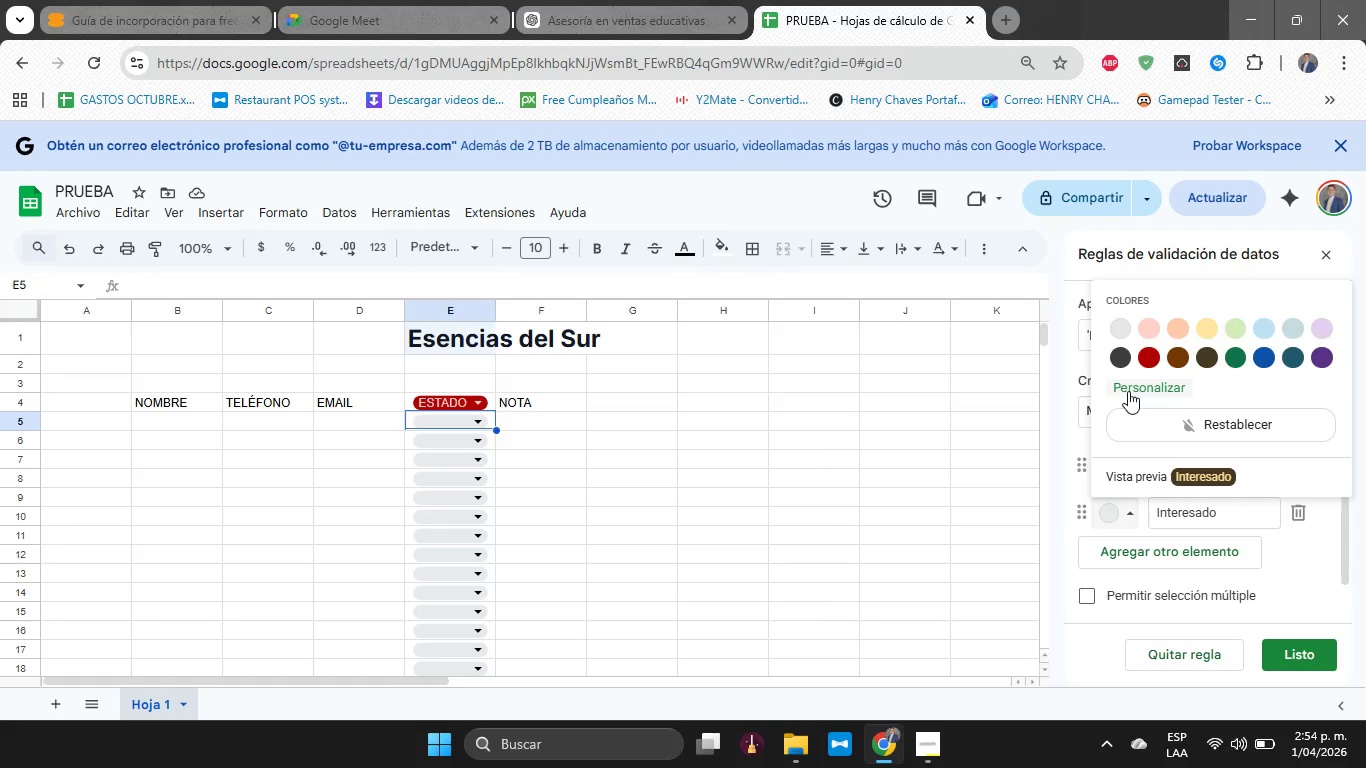 
left_click([1128, 391])
 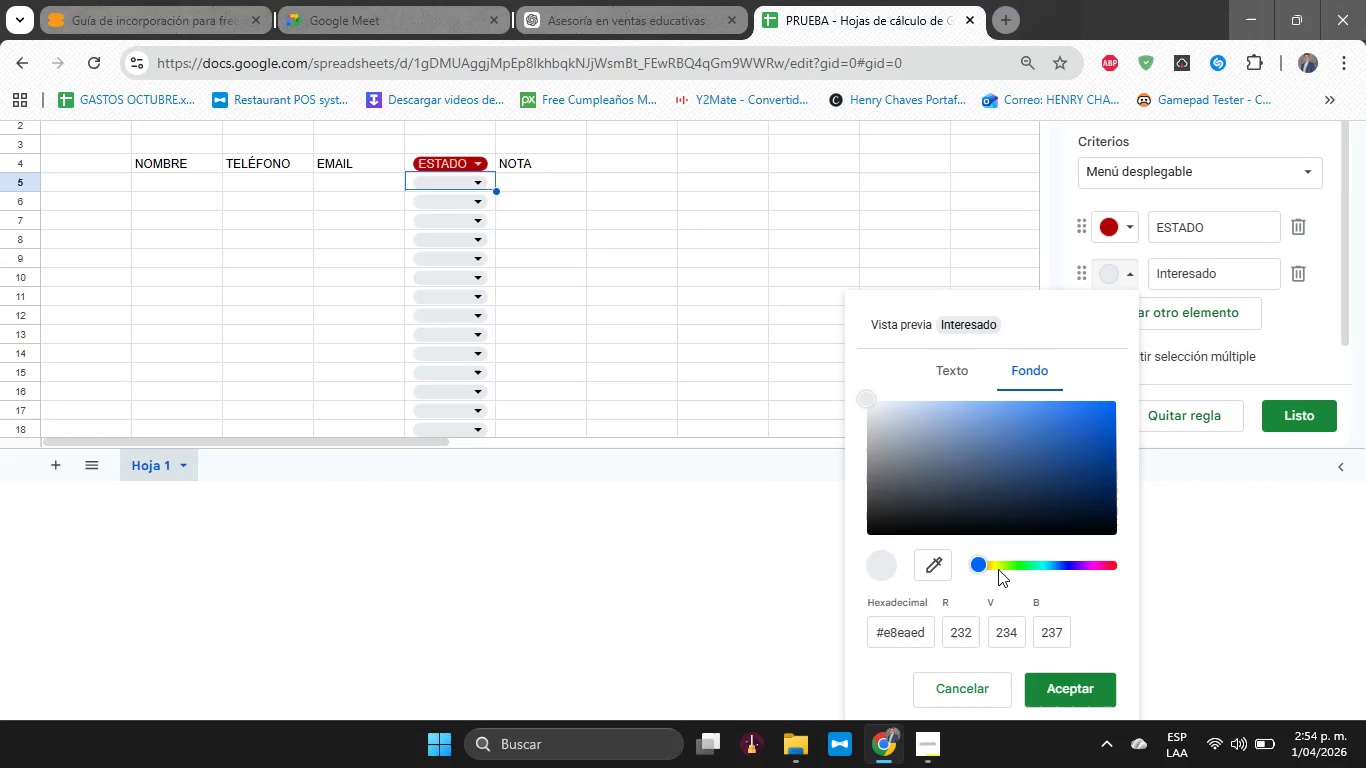 
left_click([995, 570])
 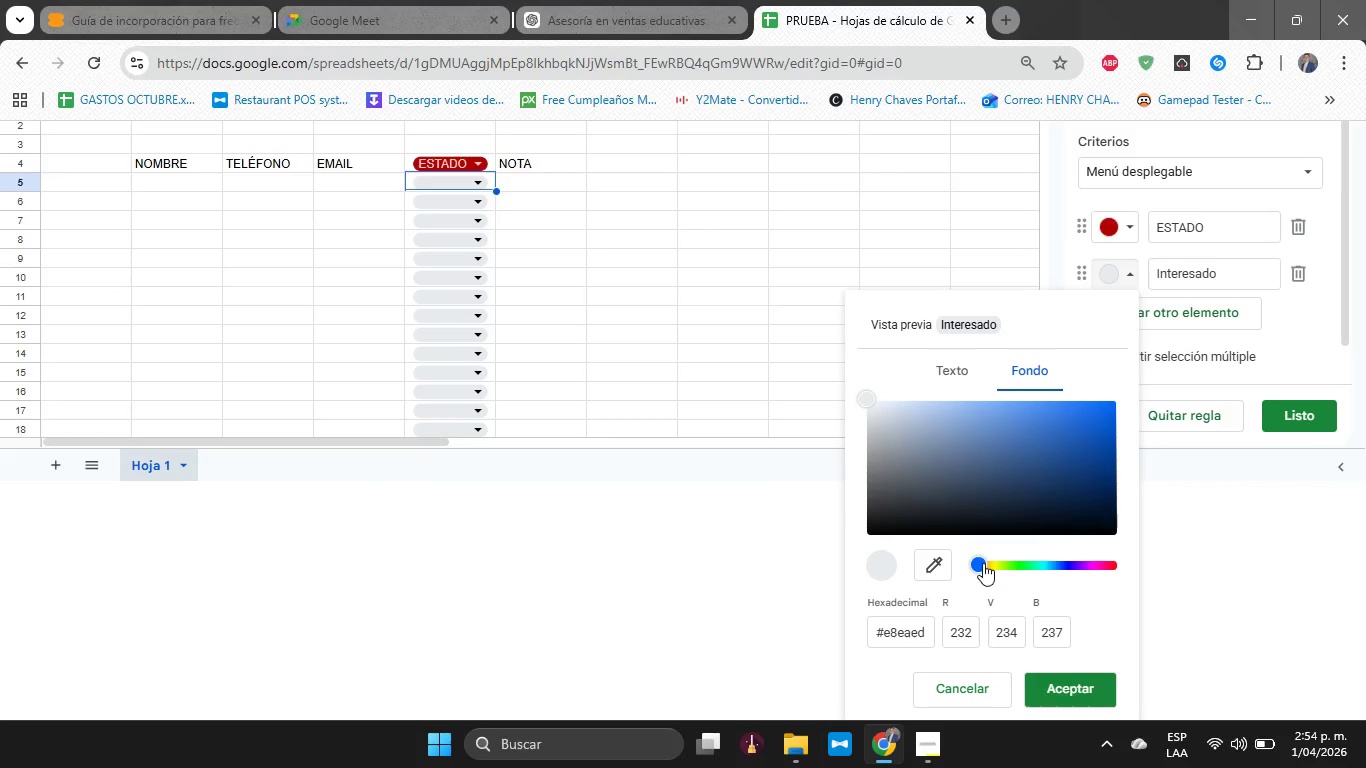 
left_click_drag(start_coordinate=[983, 563], to_coordinate=[1003, 559])
 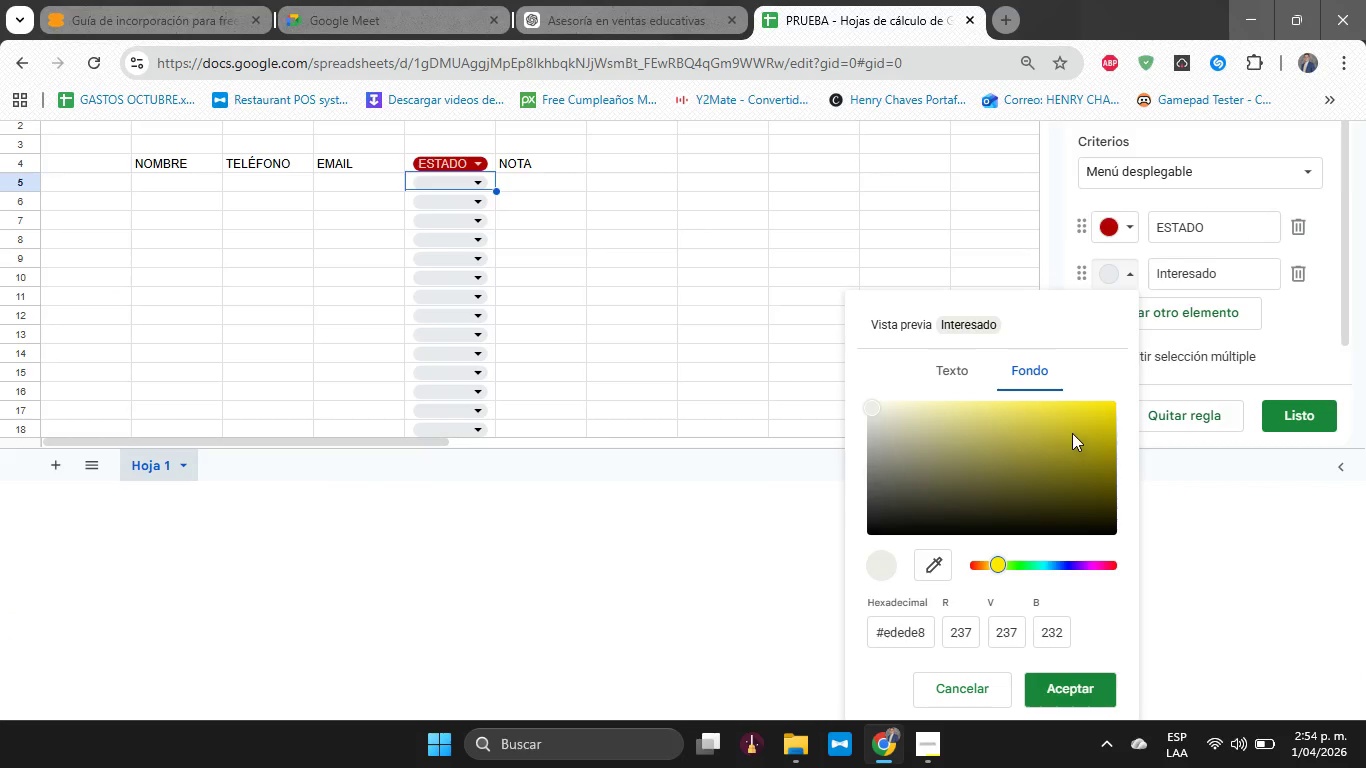 
left_click_drag(start_coordinate=[1070, 434], to_coordinate=[1110, 411])
 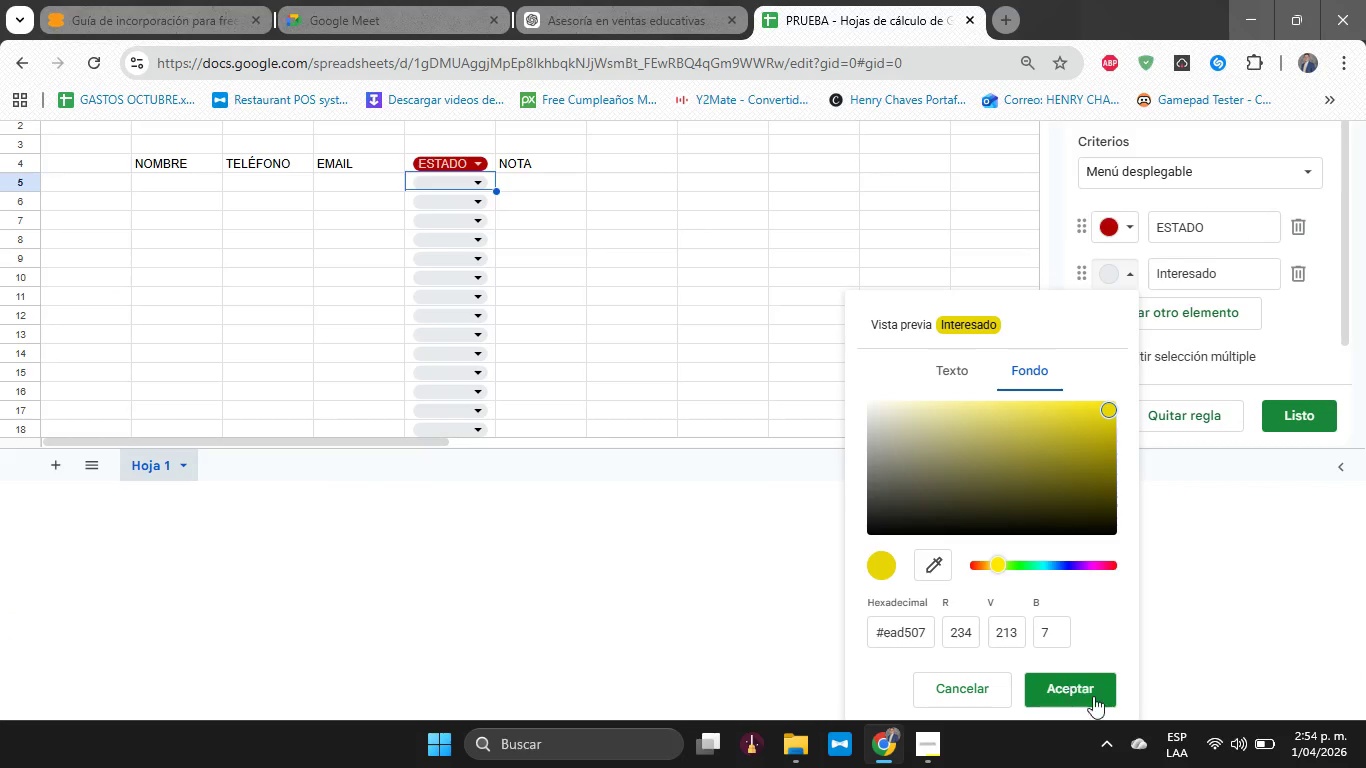 
left_click([1104, 706])
 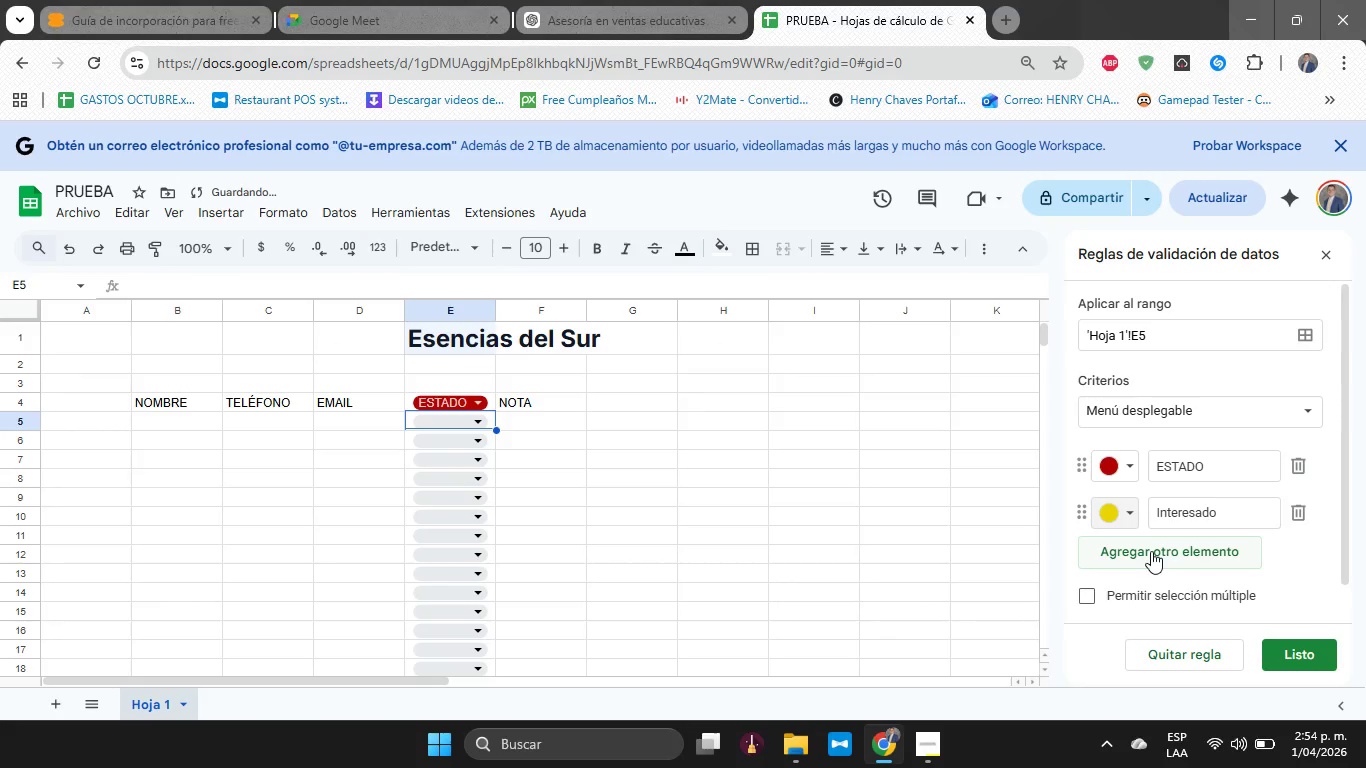 
left_click([1151, 551])
 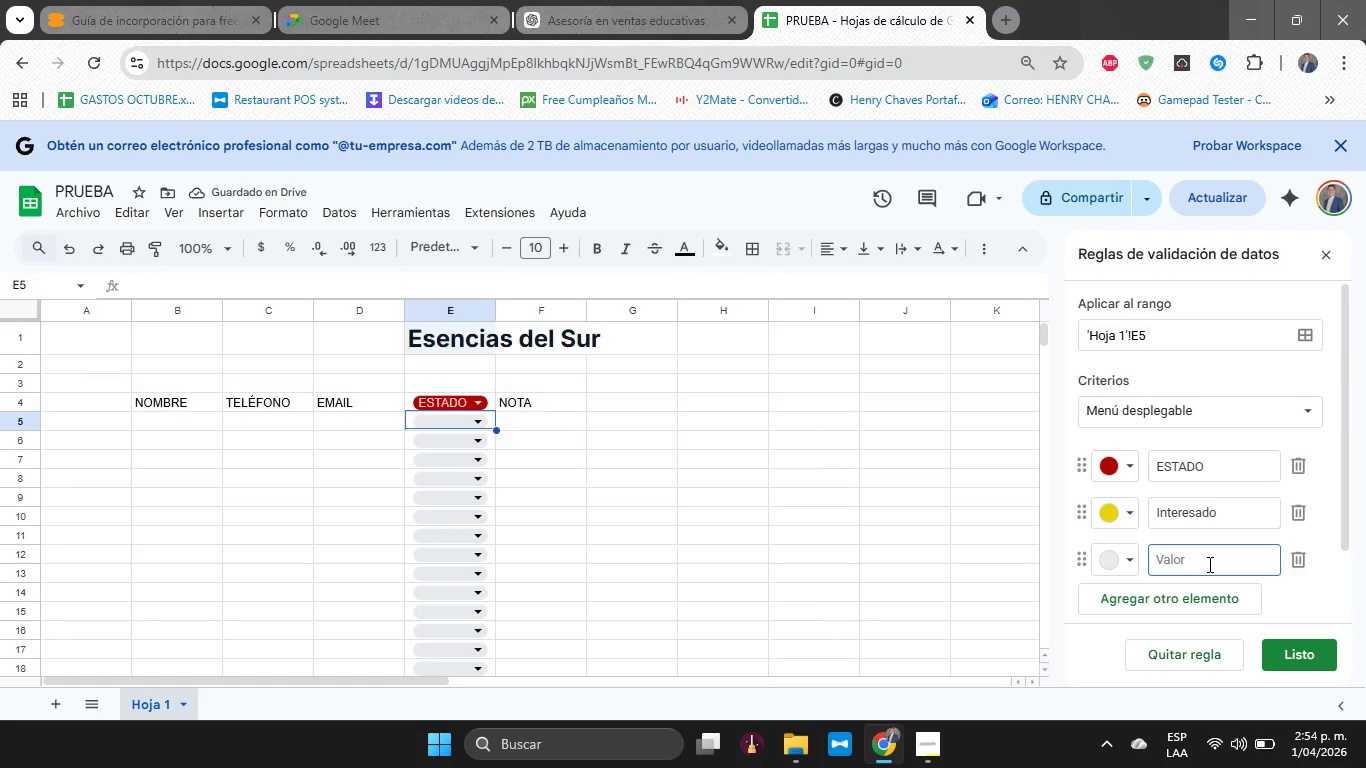 
type(C)
key(Backspace)
type(conta)
key(Backspace)
key(Backspace)
key(Backspace)
key(Backspace)
type(OC)
key(Backspace)
type(NTACTADO)
key(Tab)
key(Tab)
 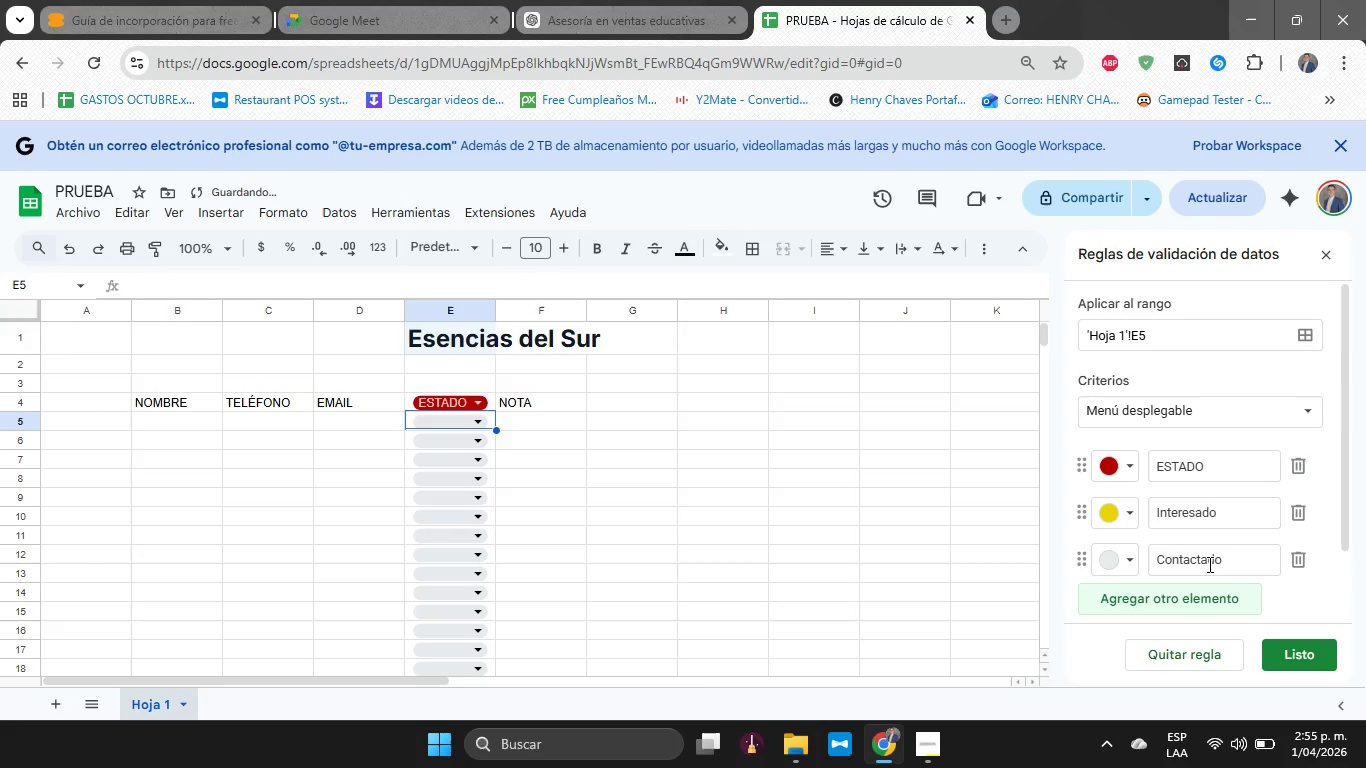 
key(Enter)
 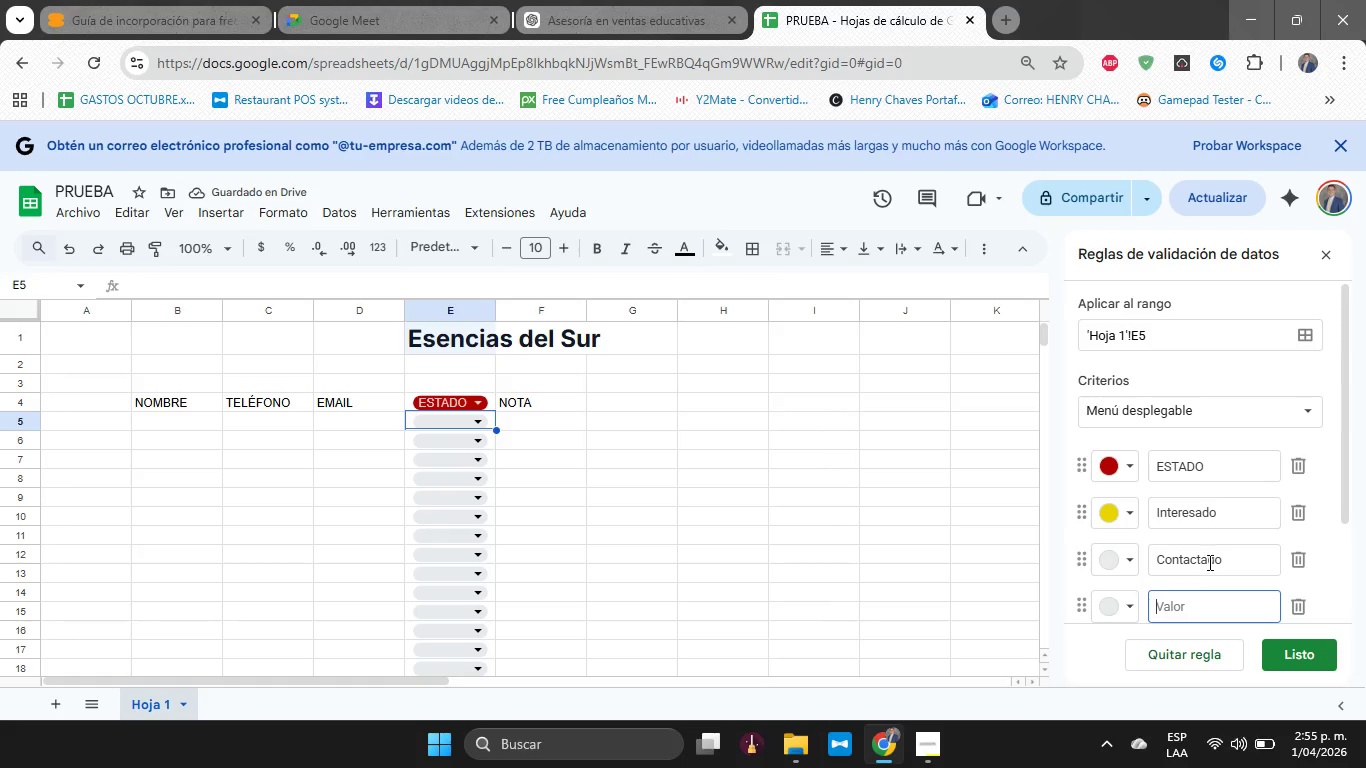 
scroll: coordinate [1208, 562], scroll_direction: down, amount: 1.0
 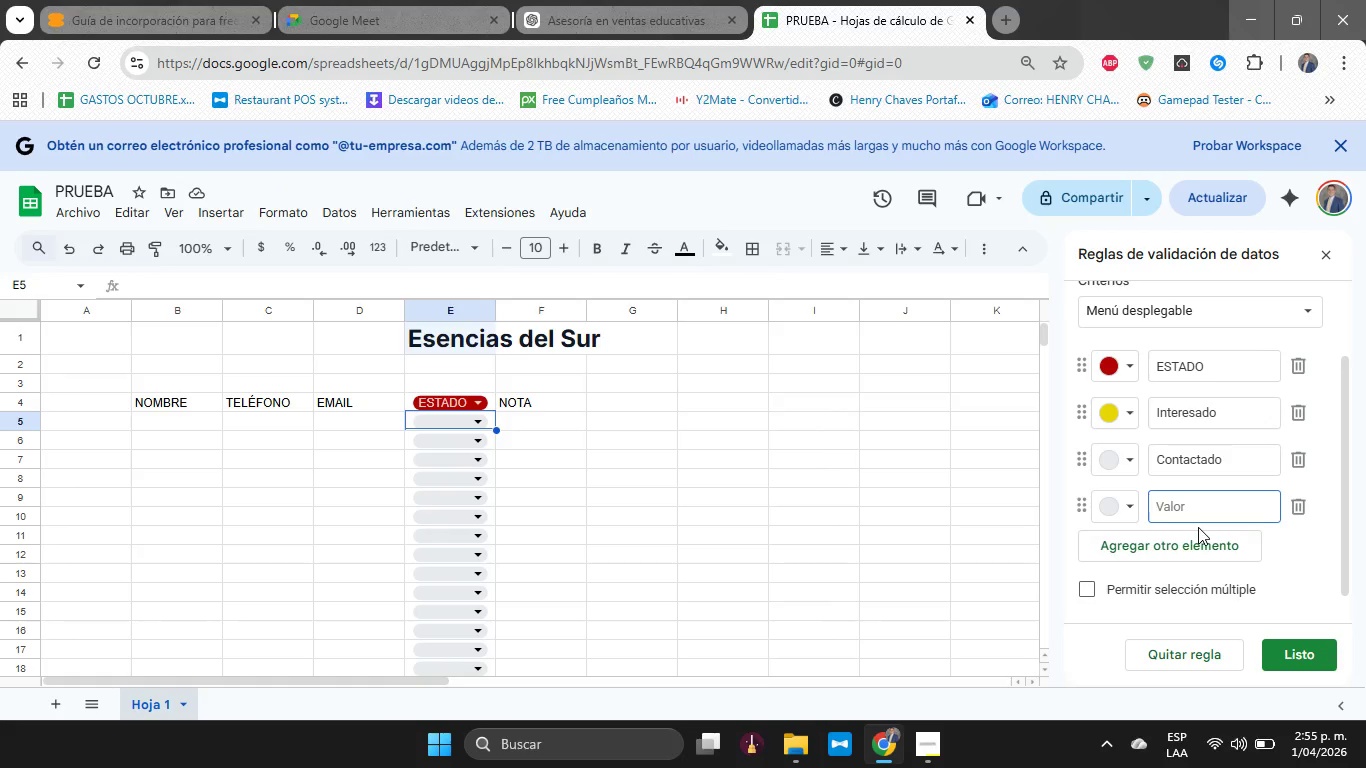 
type(nO INTERESA)
 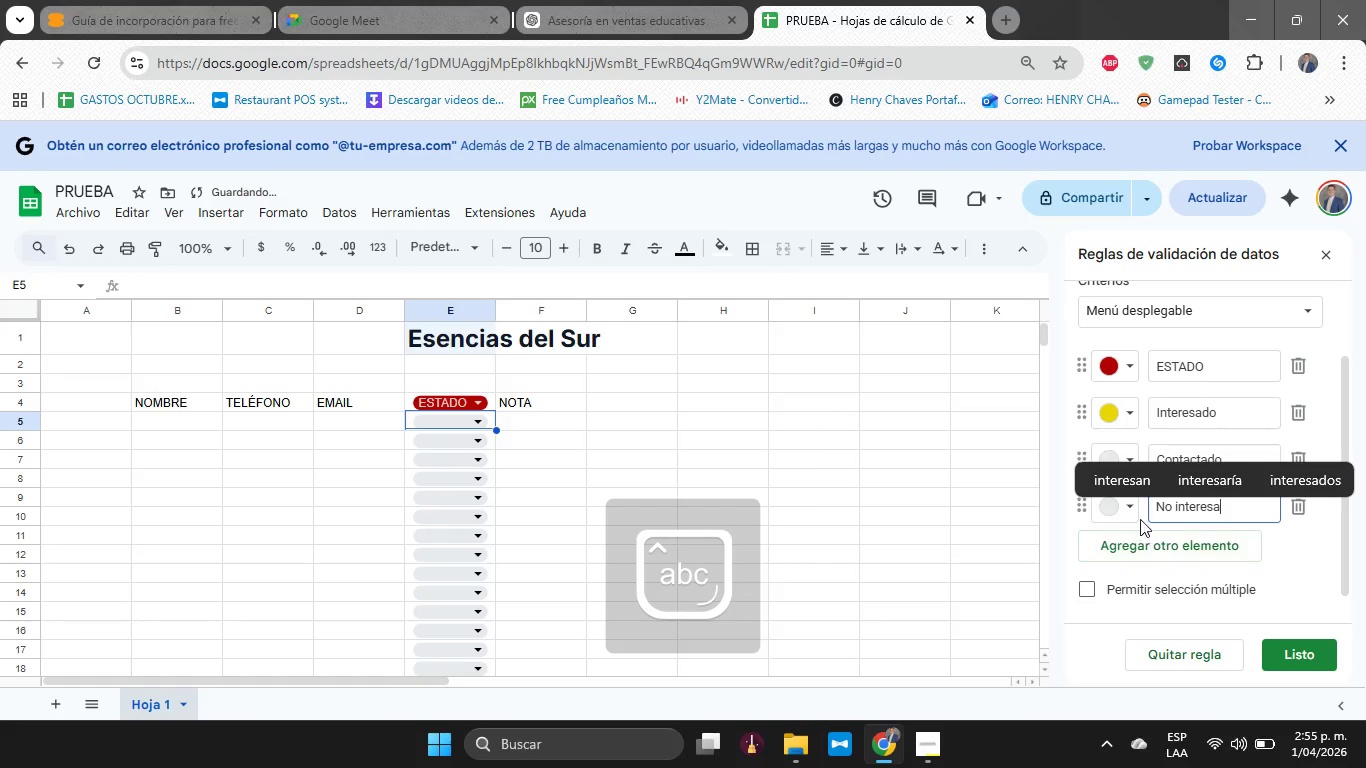 
left_click([1134, 516])
 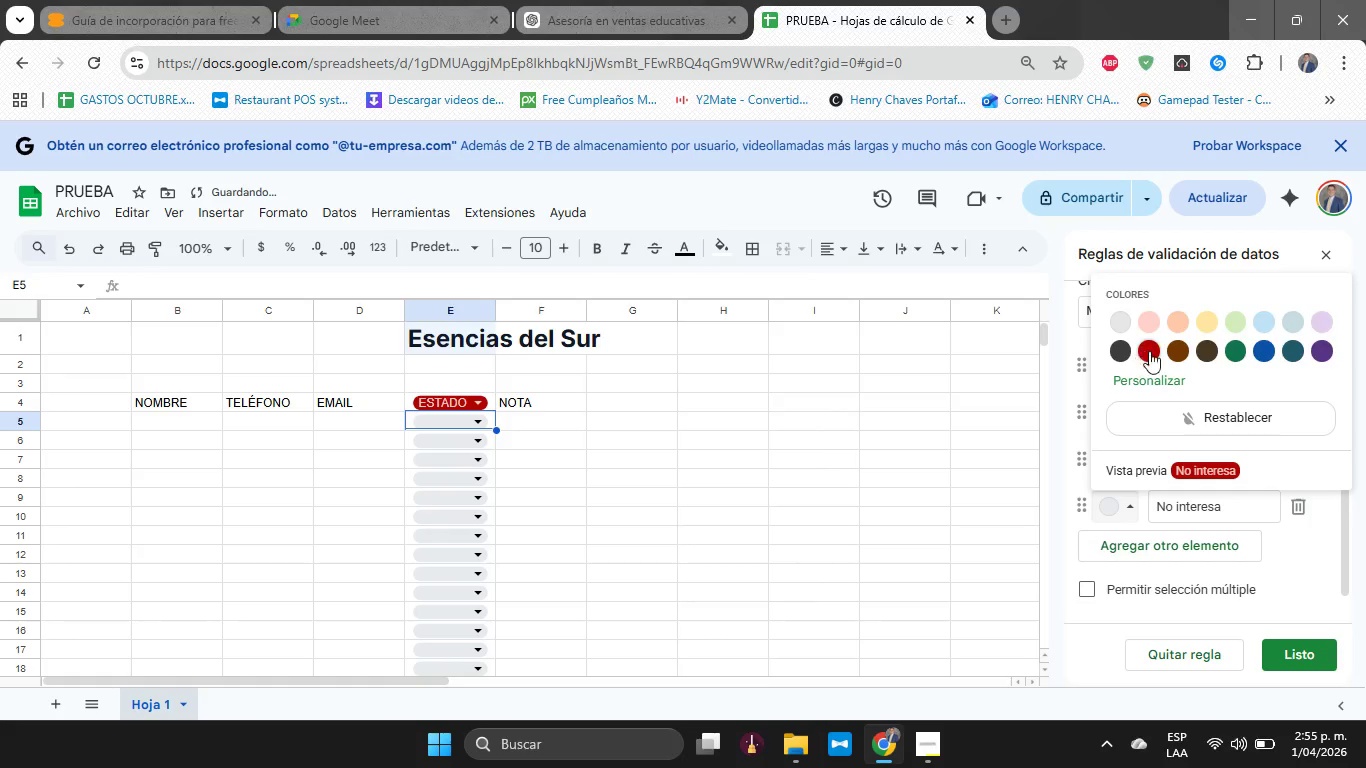 
left_click([1152, 354])
 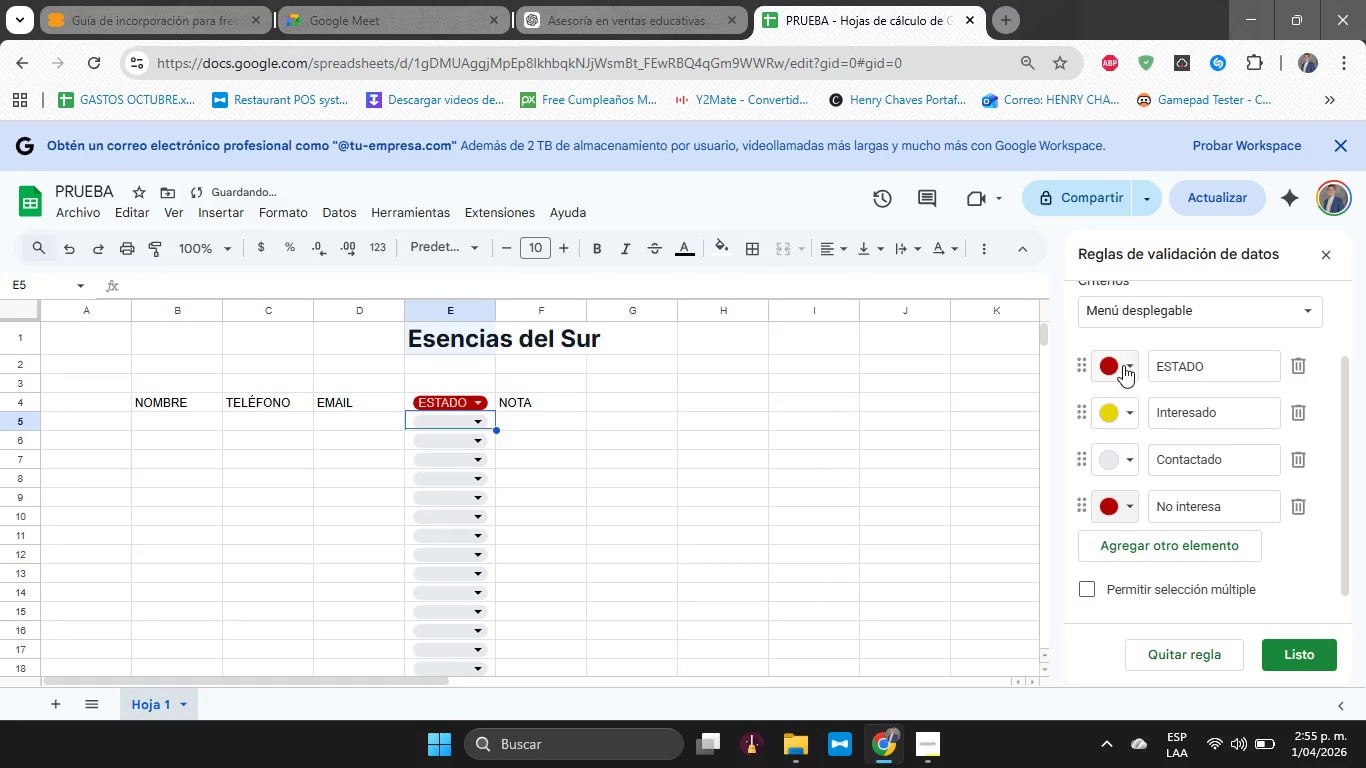 
left_click([1123, 365])
 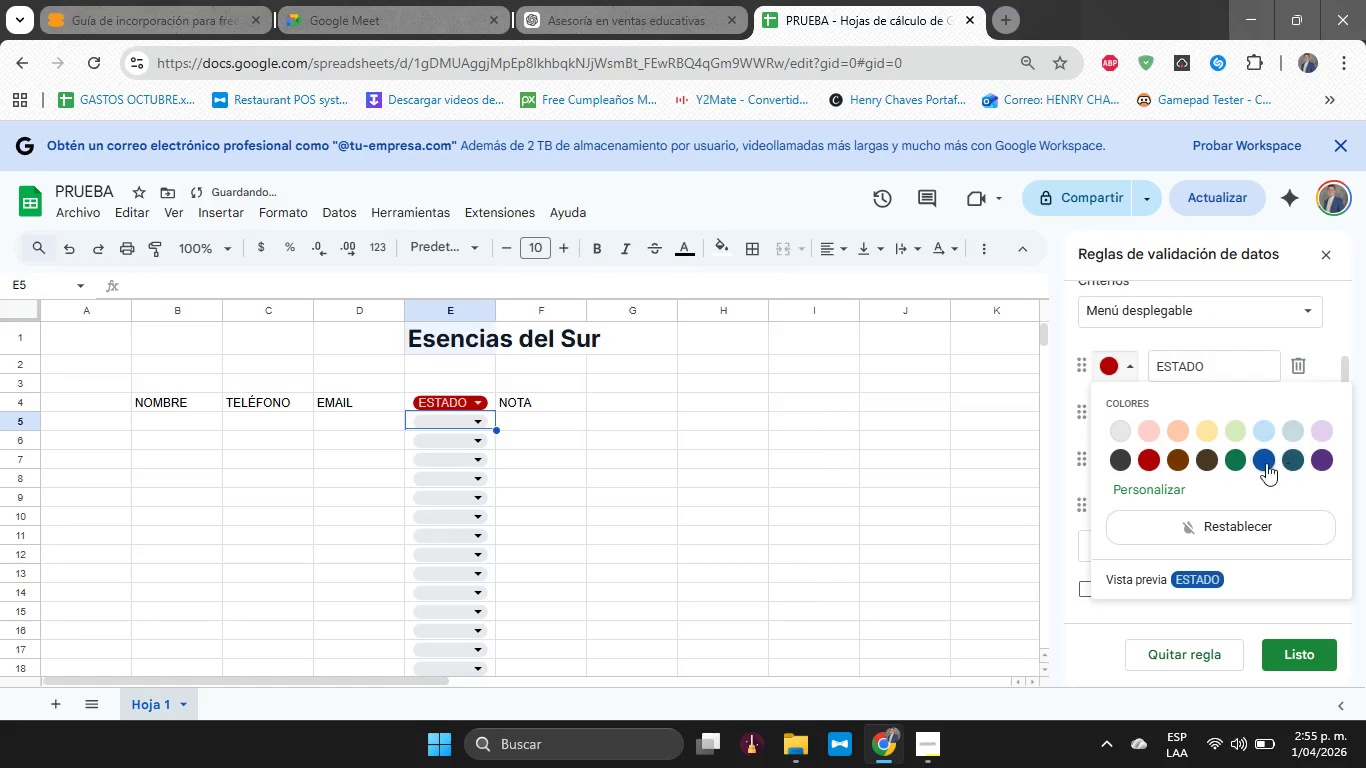 
left_click([1266, 463])
 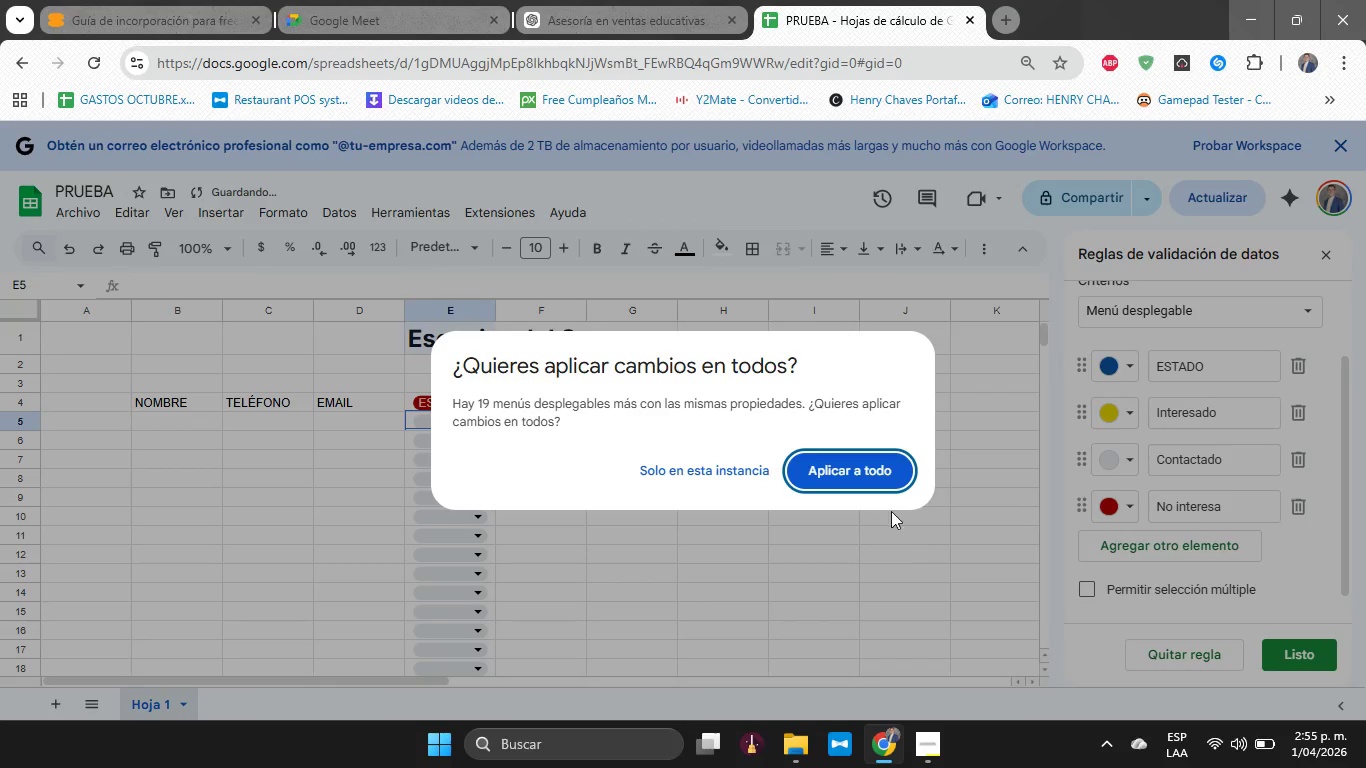 
left_click([823, 464])
 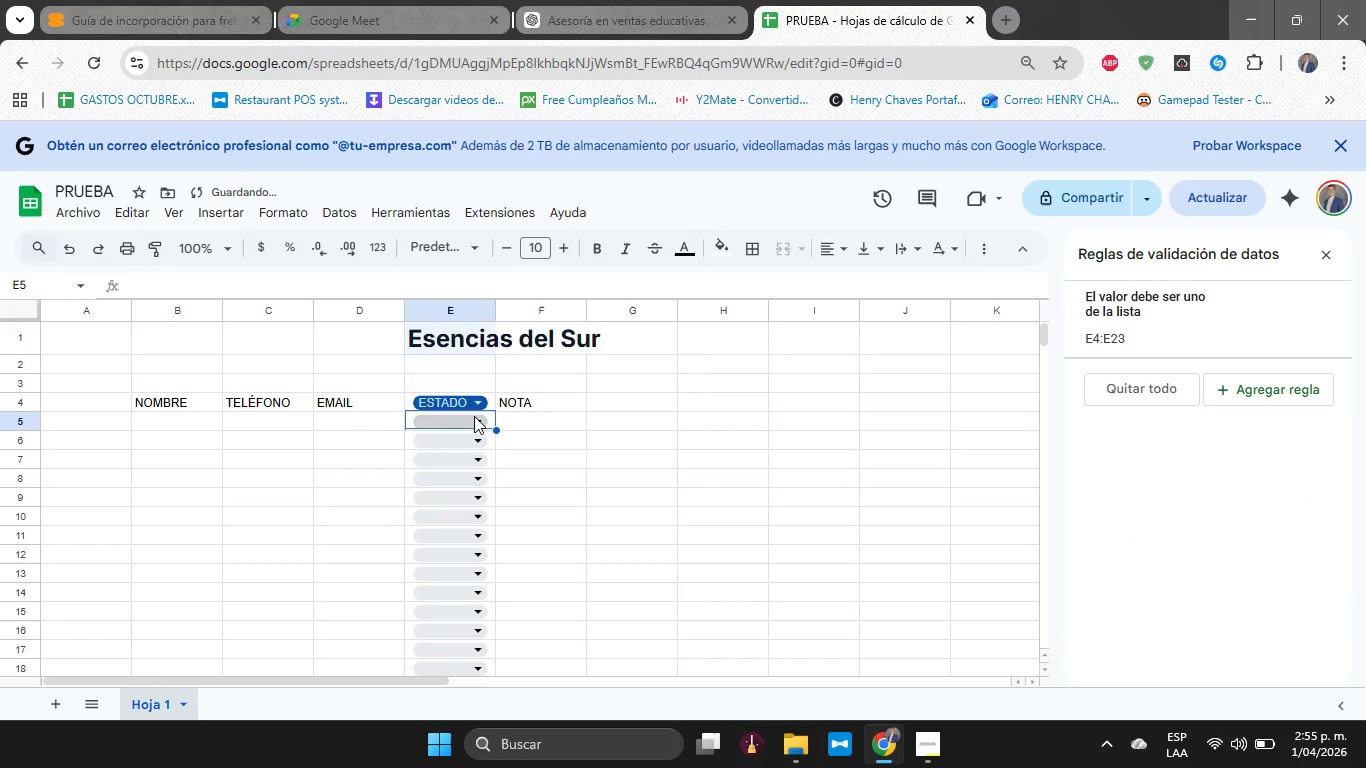 
left_click([481, 420])
 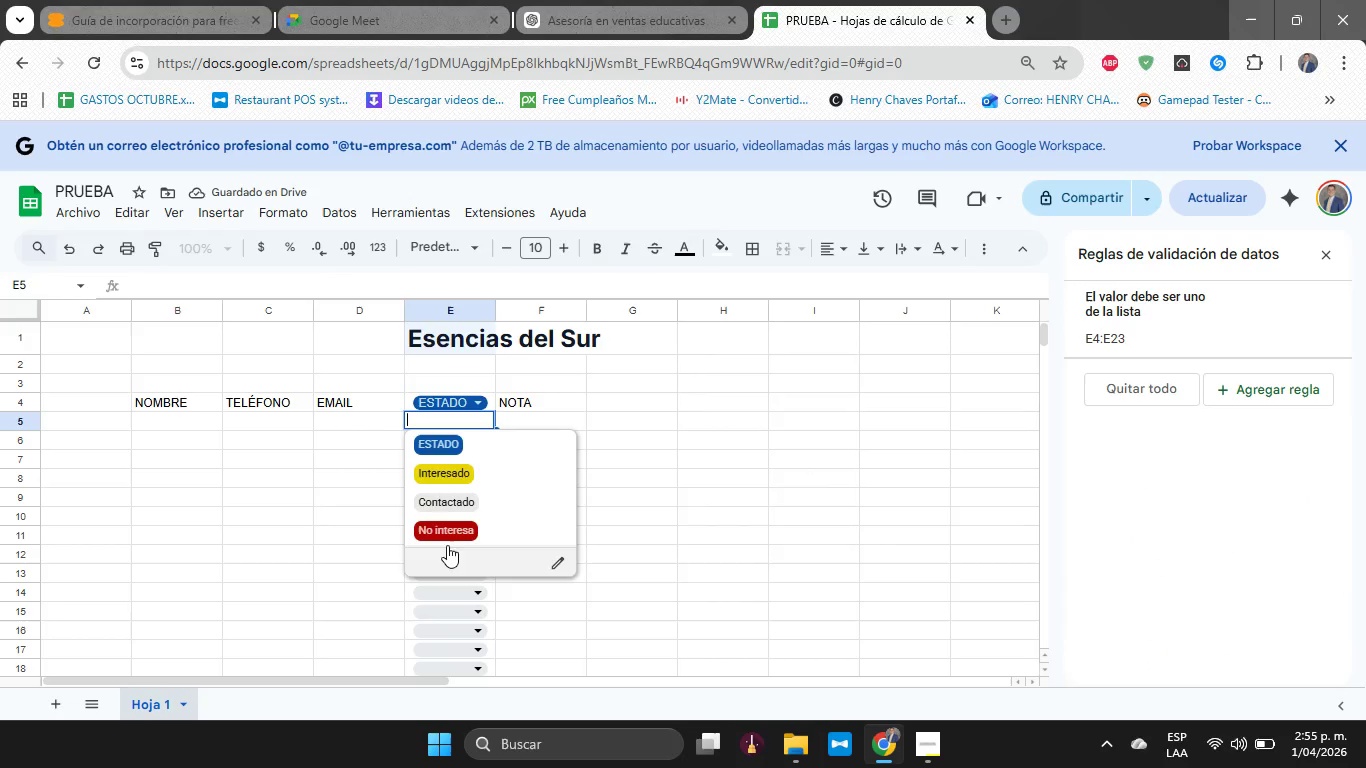 
left_click([433, 461])
 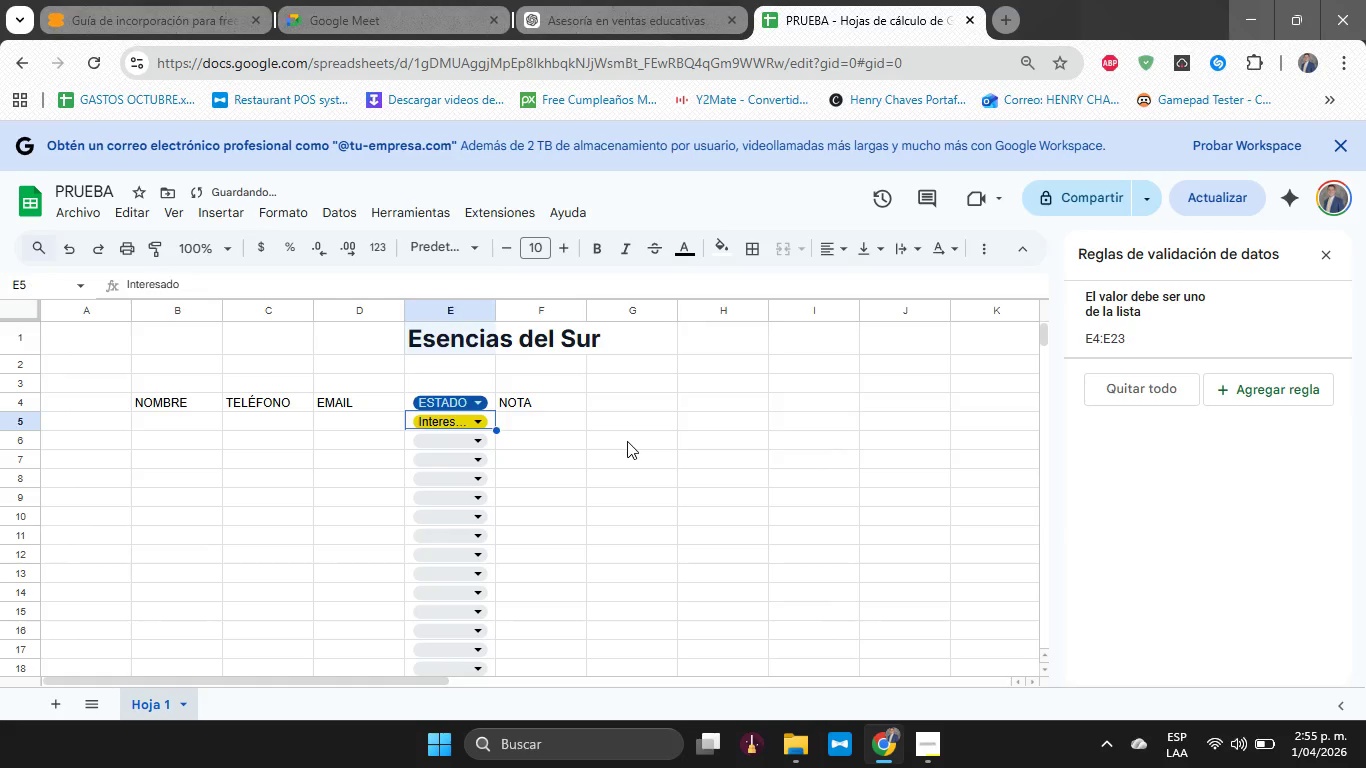 
left_click([627, 441])
 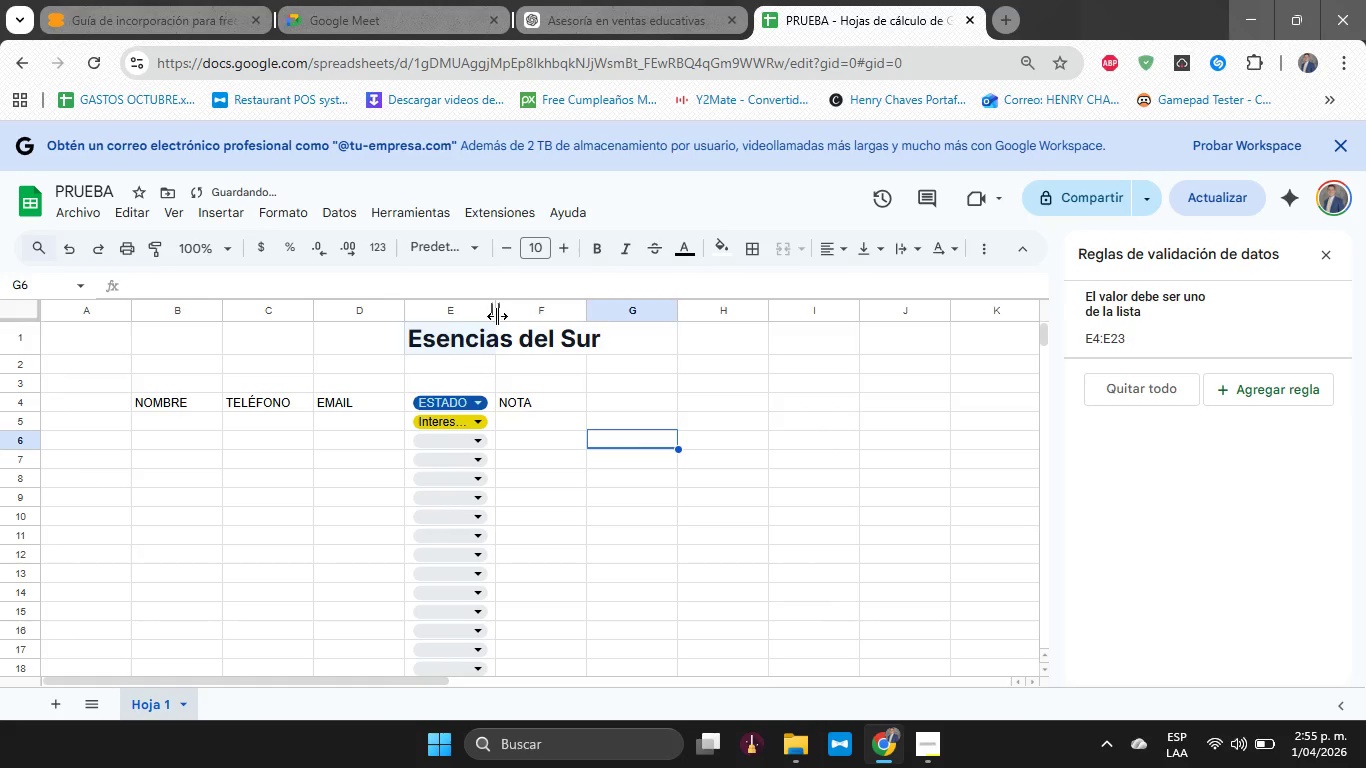 
left_click_drag(start_coordinate=[494, 313], to_coordinate=[525, 308])
 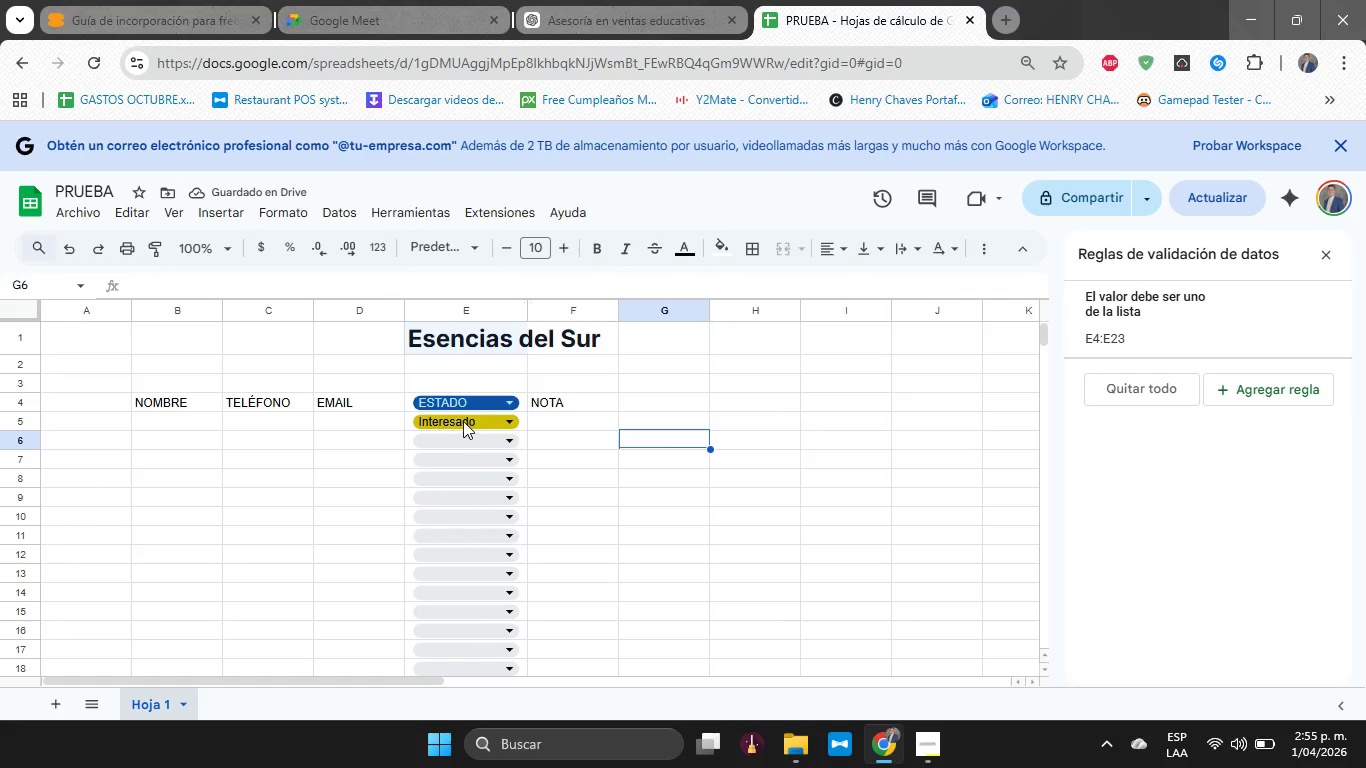 
wait(9.24)
 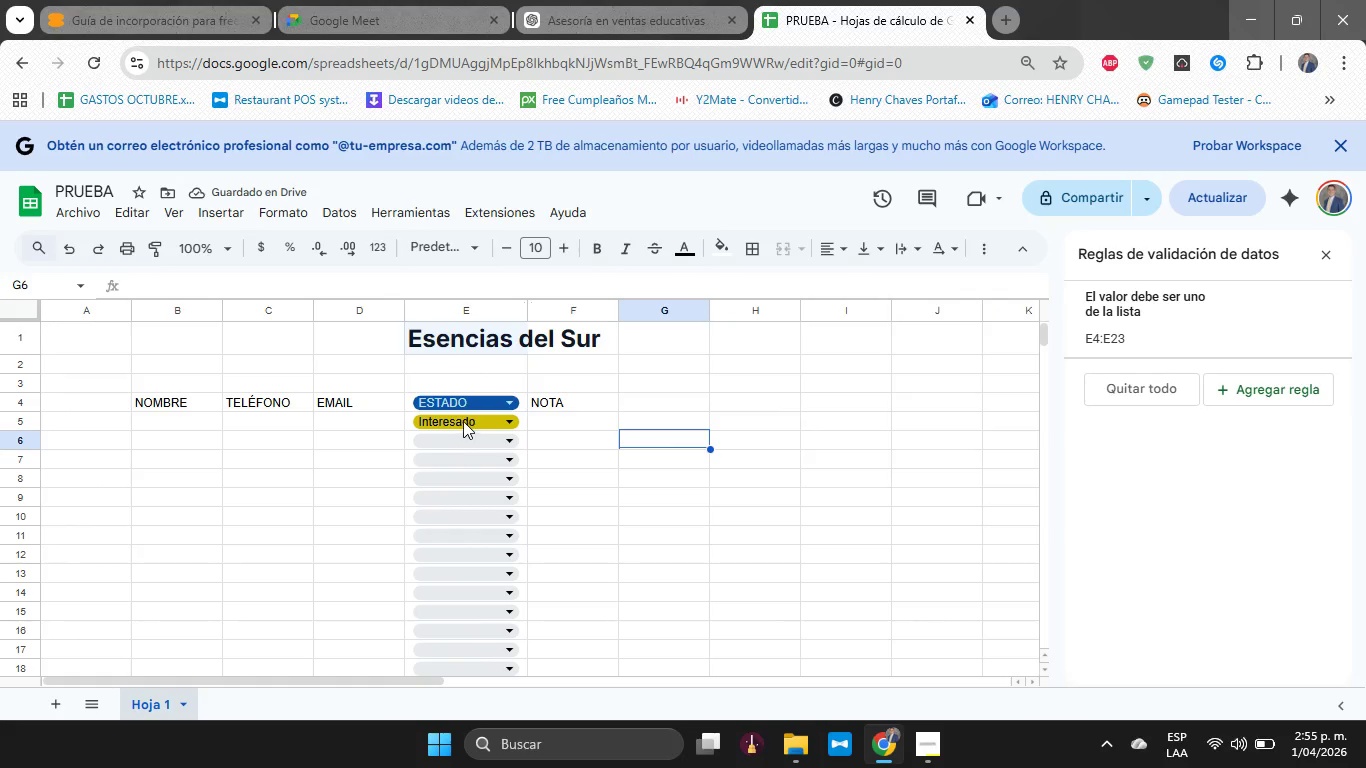 
left_click_drag(start_coordinate=[179, 400], to_coordinate=[560, 360])
 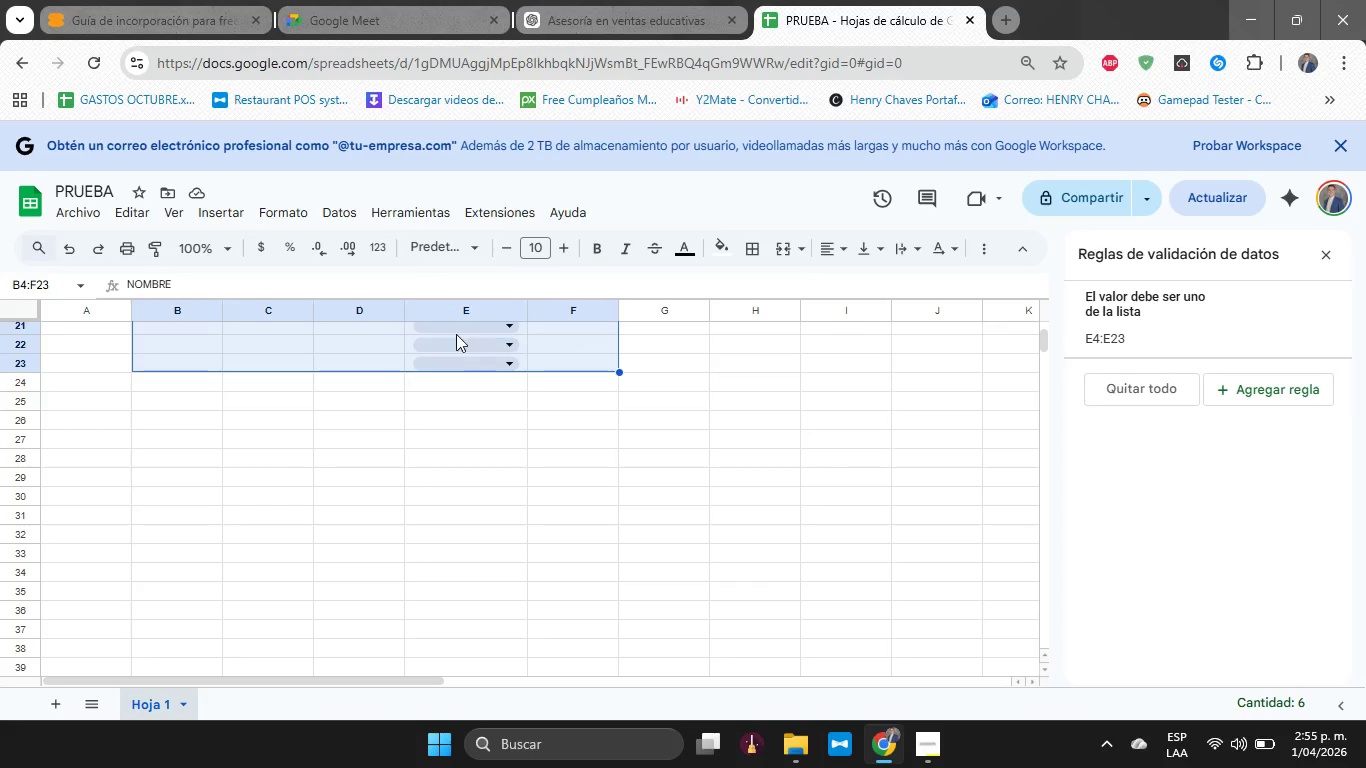 
scroll: coordinate [501, 512], scroll_direction: down, amount: 4.0
 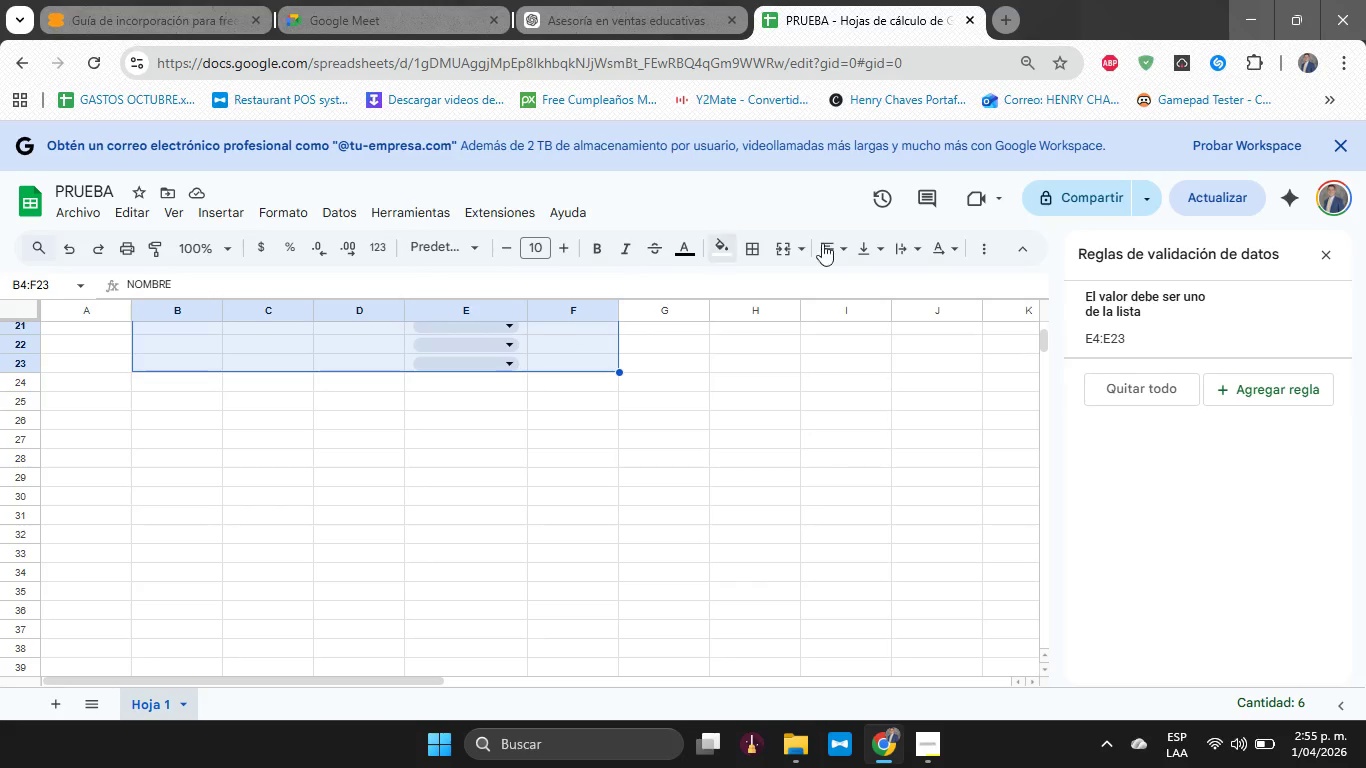 
left_click([750, 241])
 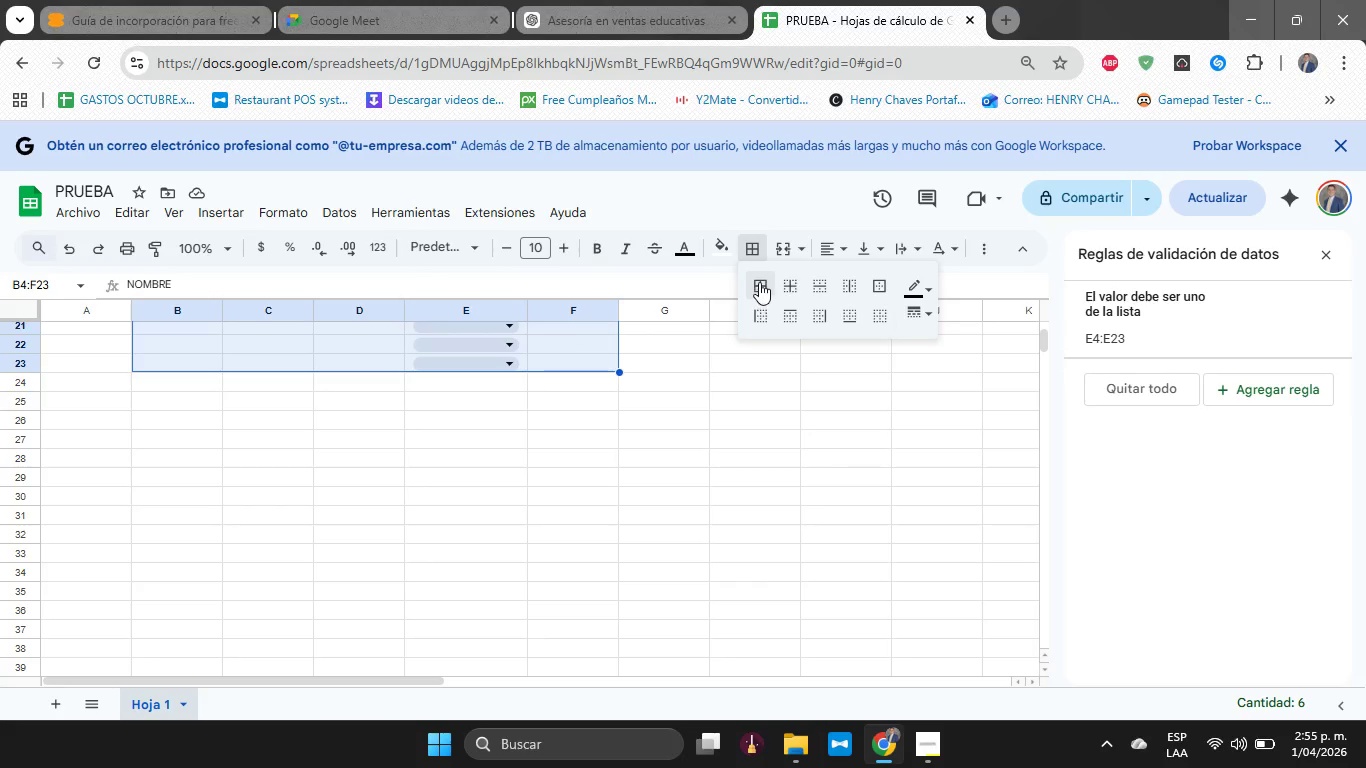 
left_click([759, 282])
 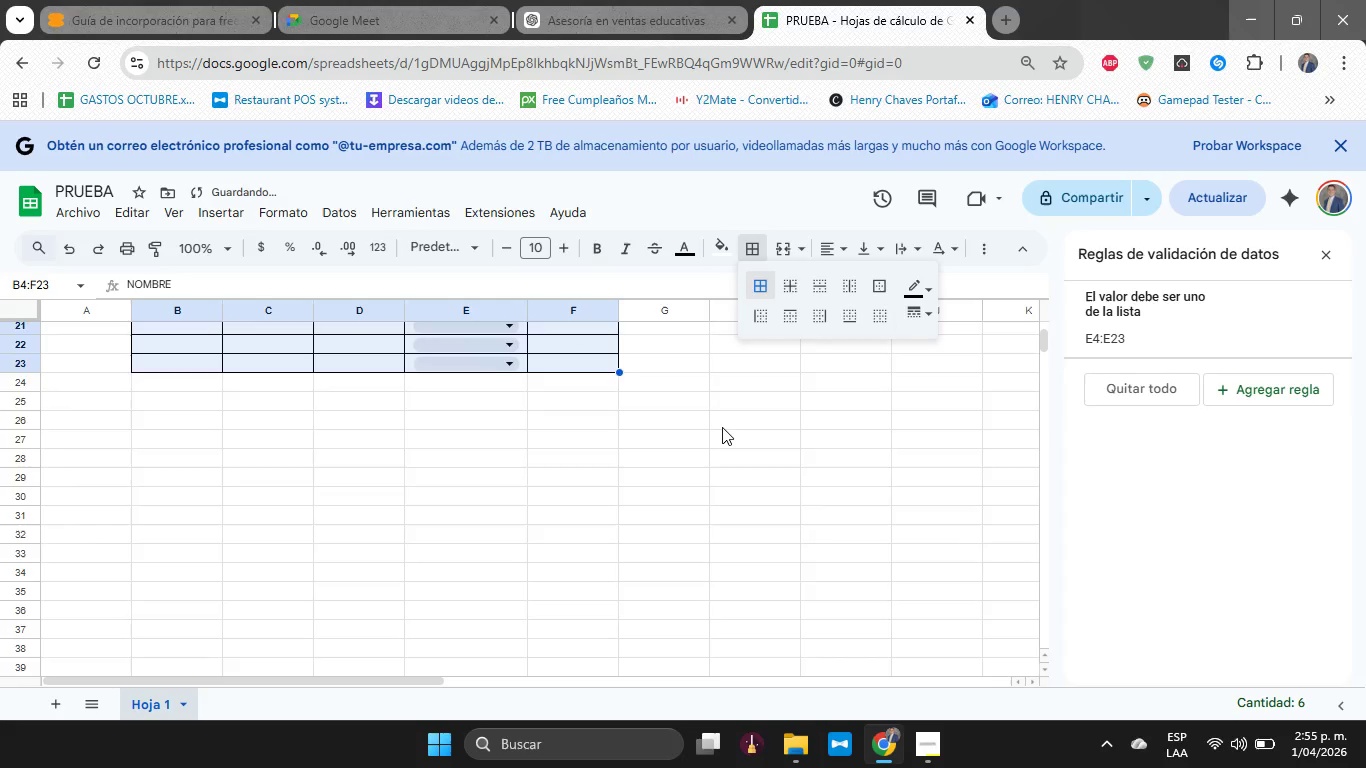 
scroll: coordinate [722, 428], scroll_direction: up, amount: 6.0
 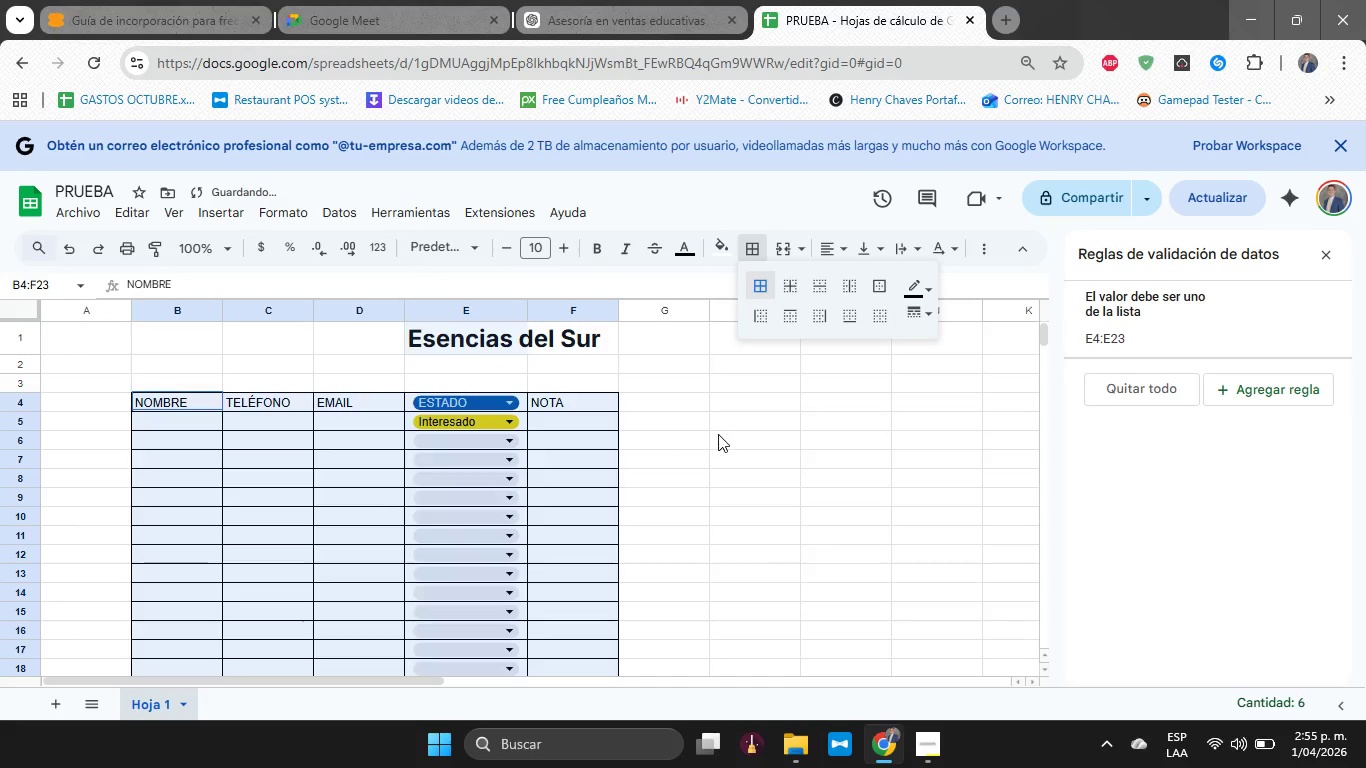 
left_click([718, 434])
 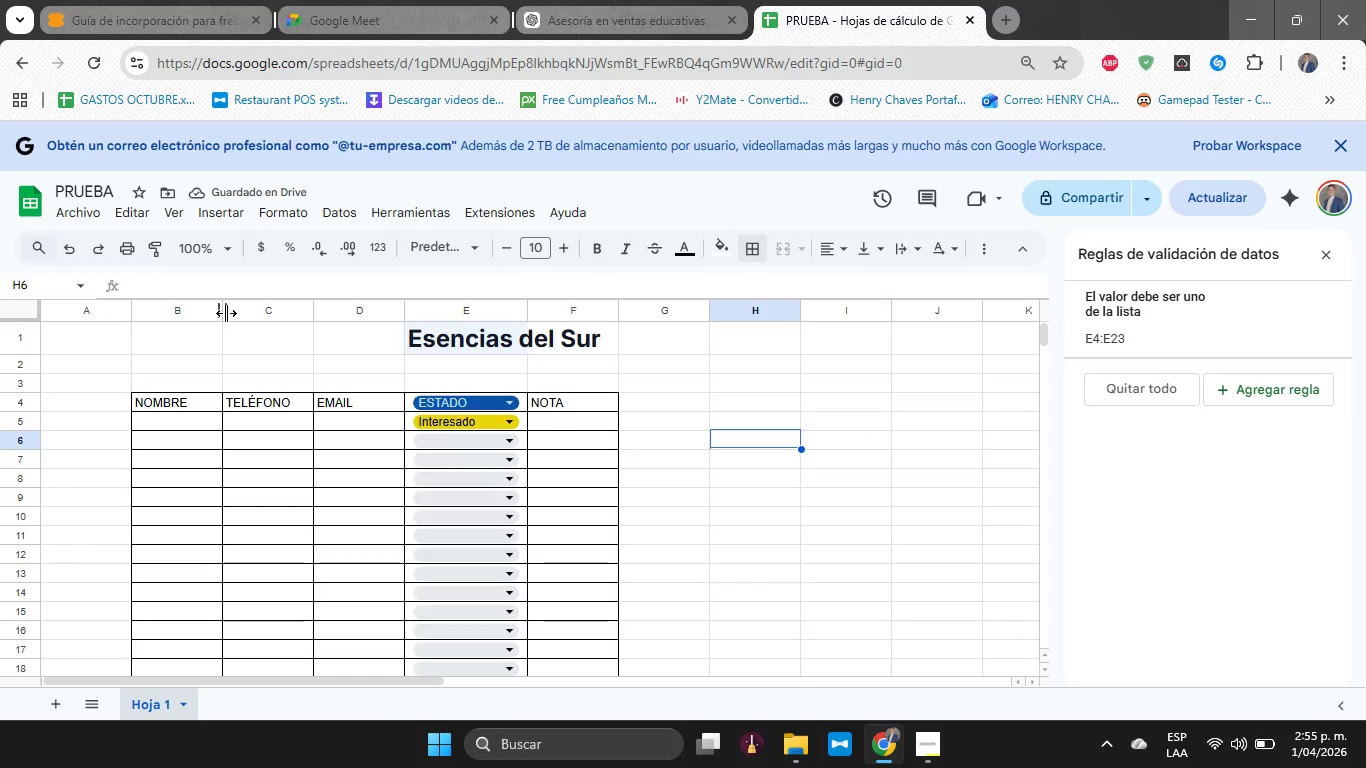 
left_click_drag(start_coordinate=[226, 313], to_coordinate=[263, 309])
 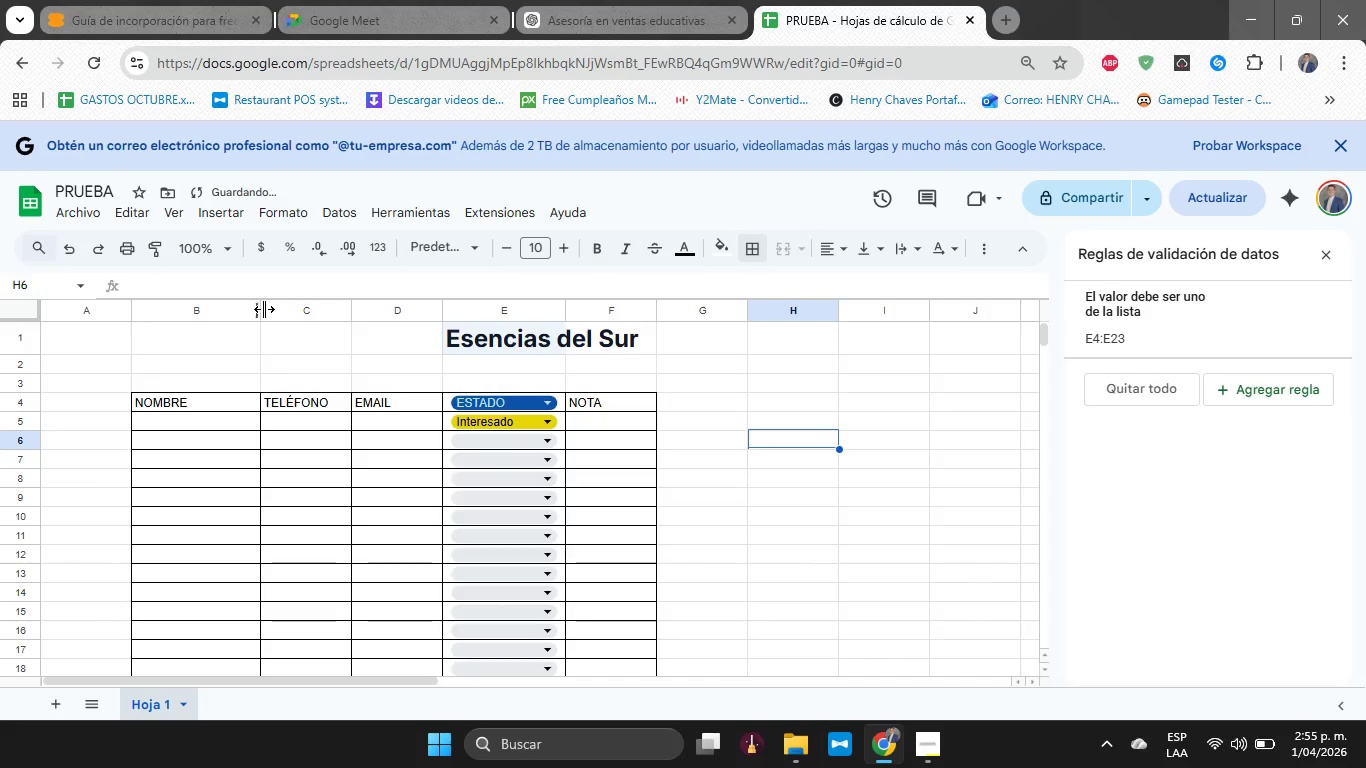 
left_click_drag(start_coordinate=[266, 309], to_coordinate=[296, 318])
 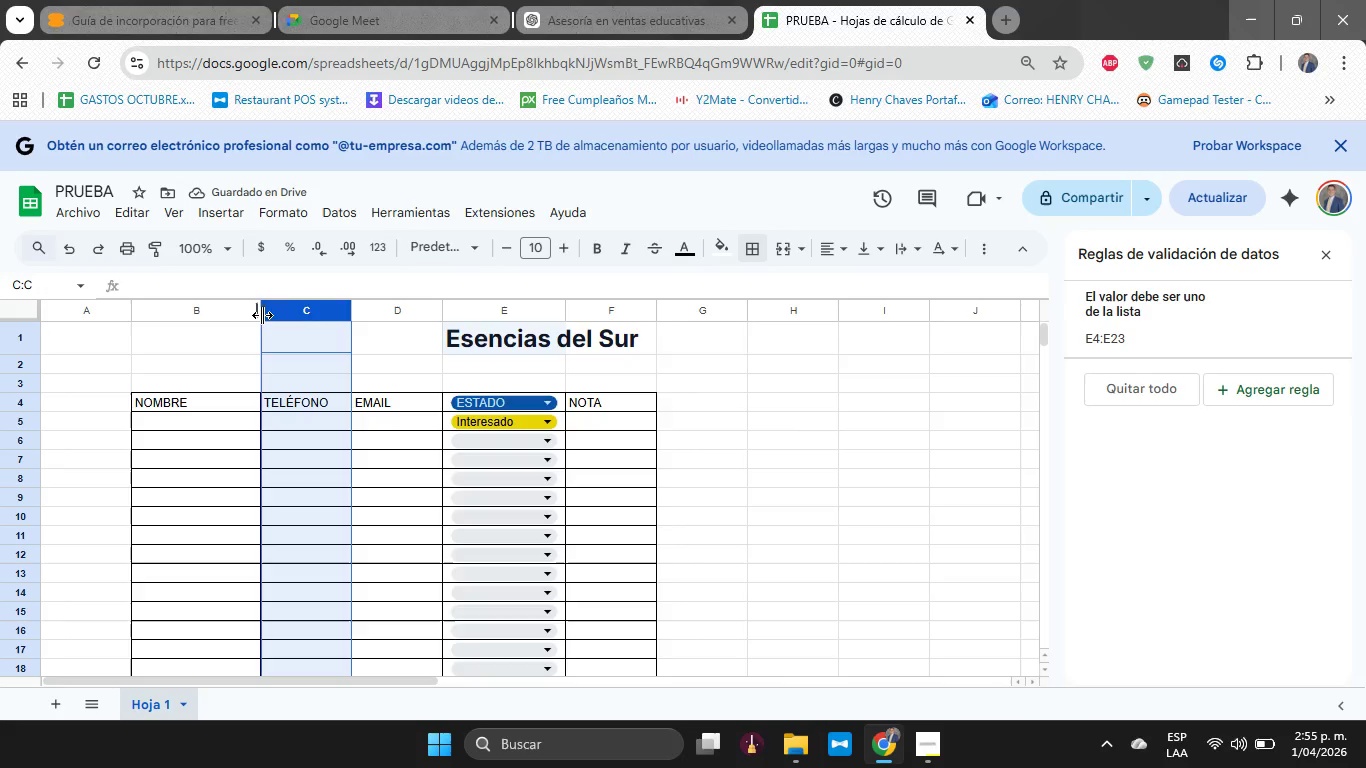 
left_click_drag(start_coordinate=[263, 315], to_coordinate=[313, 315])
 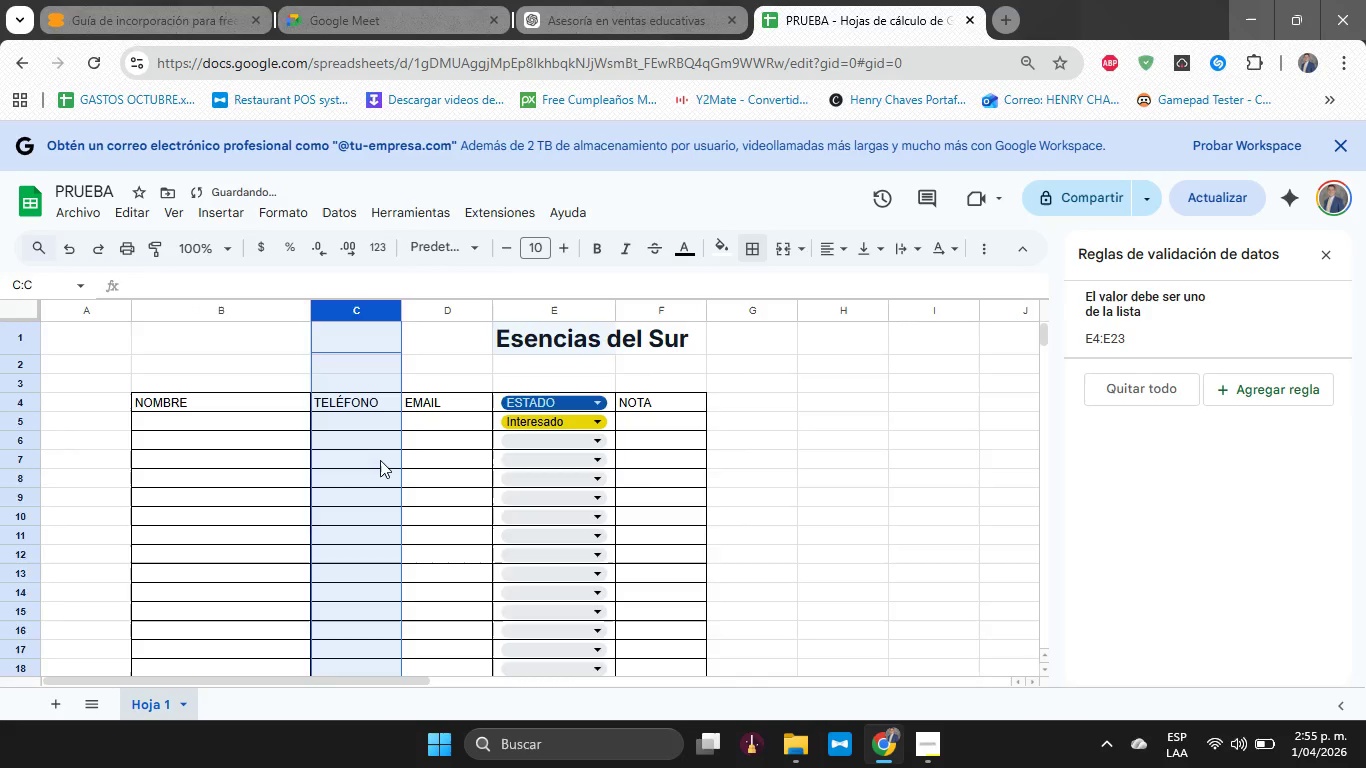 
left_click([380, 460])
 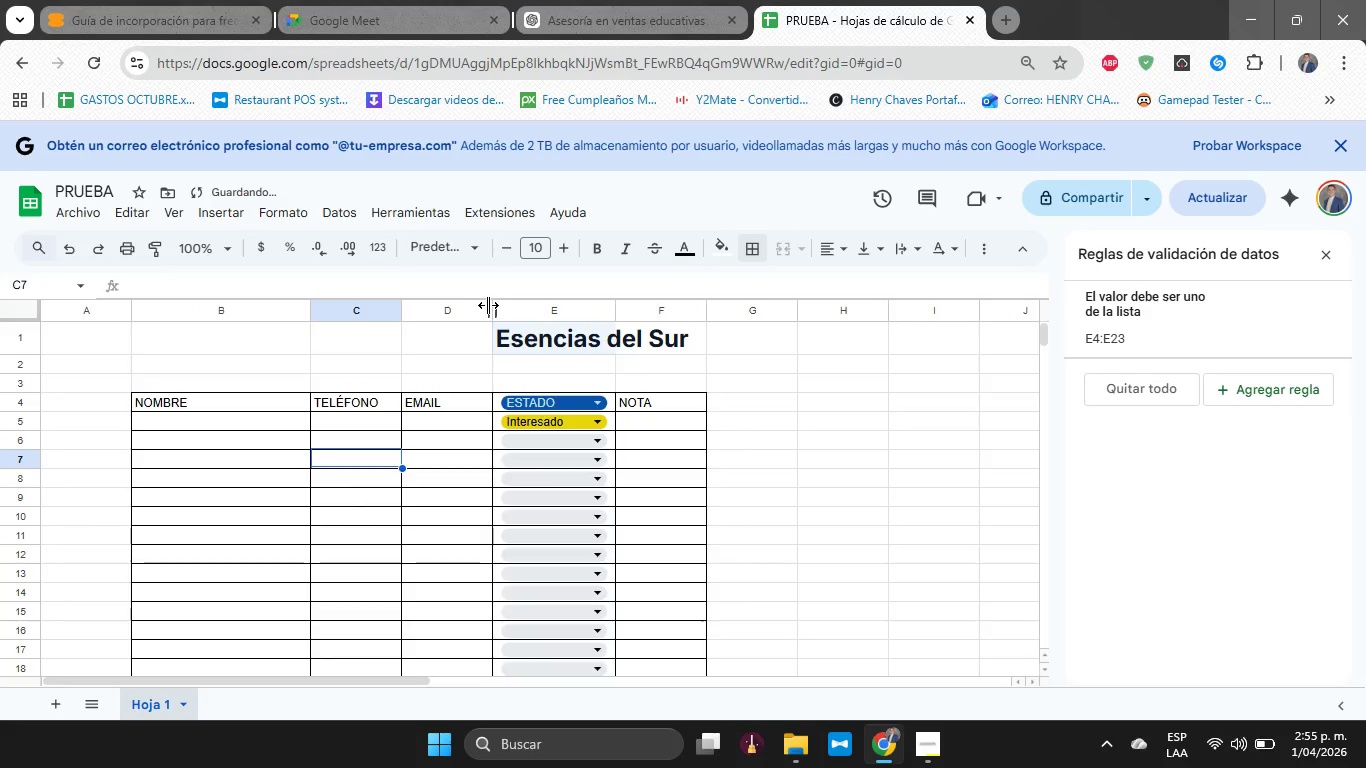 
left_click_drag(start_coordinate=[496, 311], to_coordinate=[529, 311])
 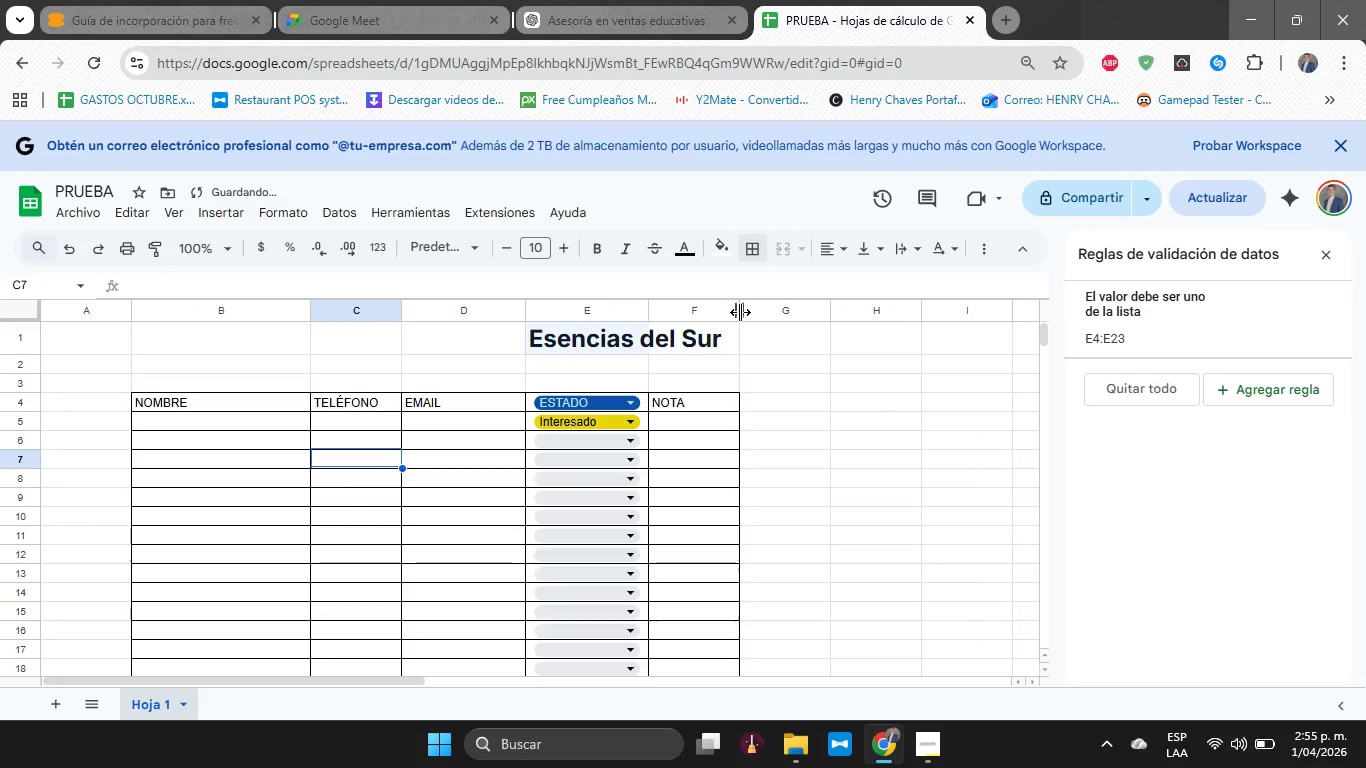 
left_click_drag(start_coordinate=[742, 311], to_coordinate=[810, 330])
 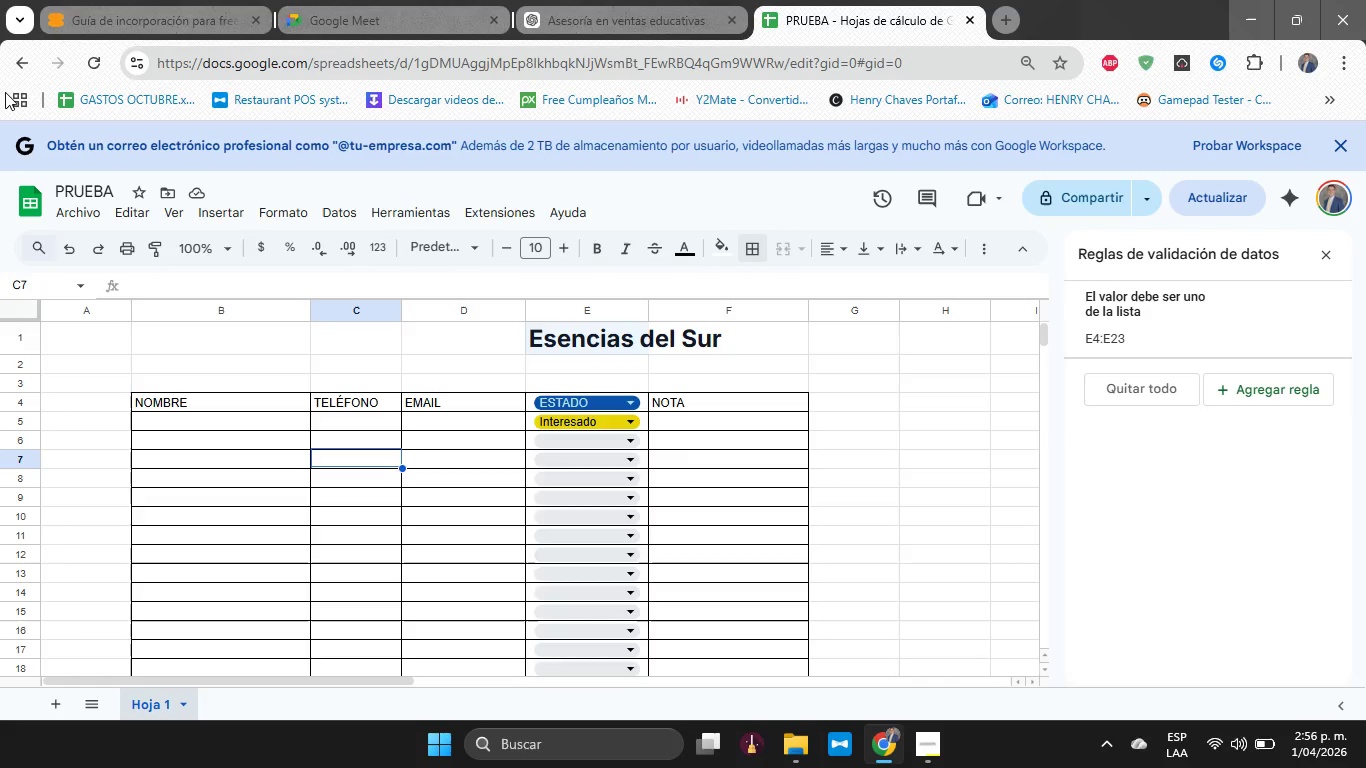 
wait(11.03)
 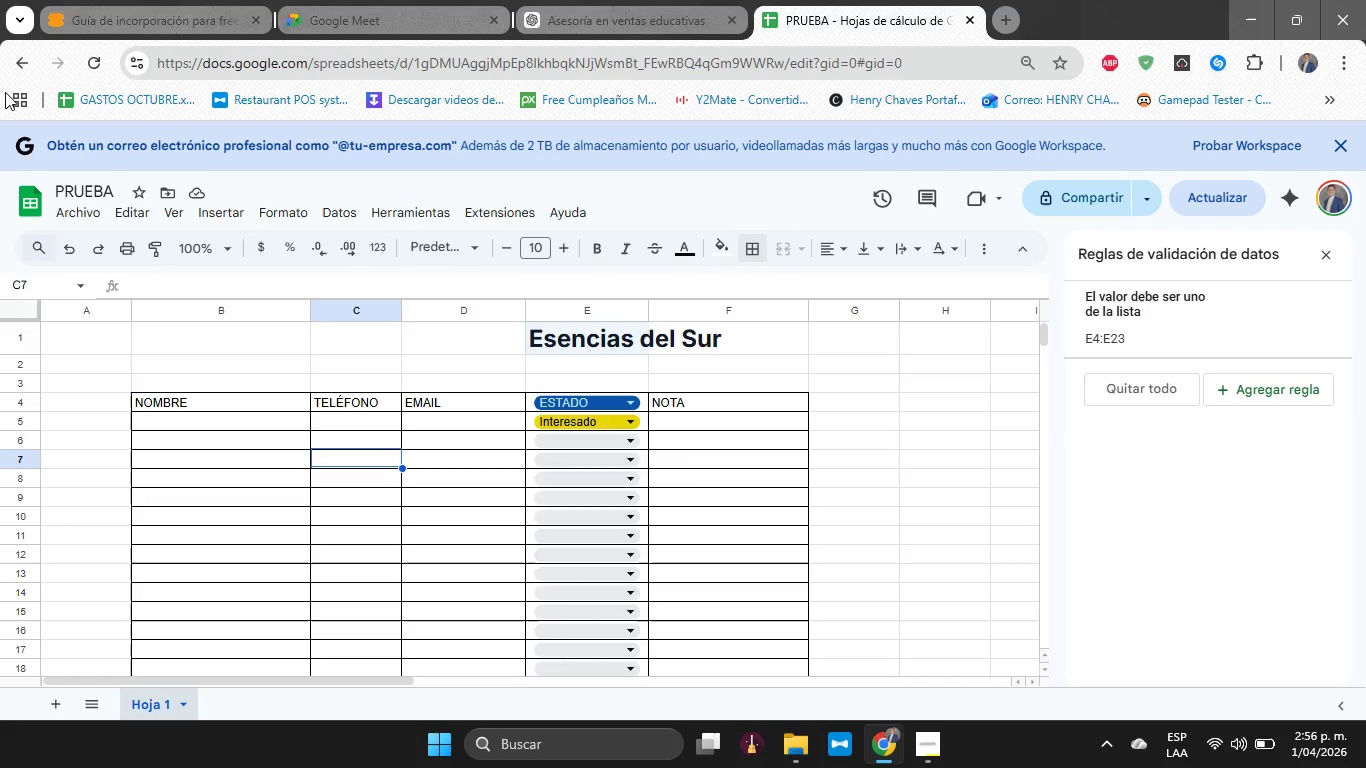 
left_click([529, 421])
 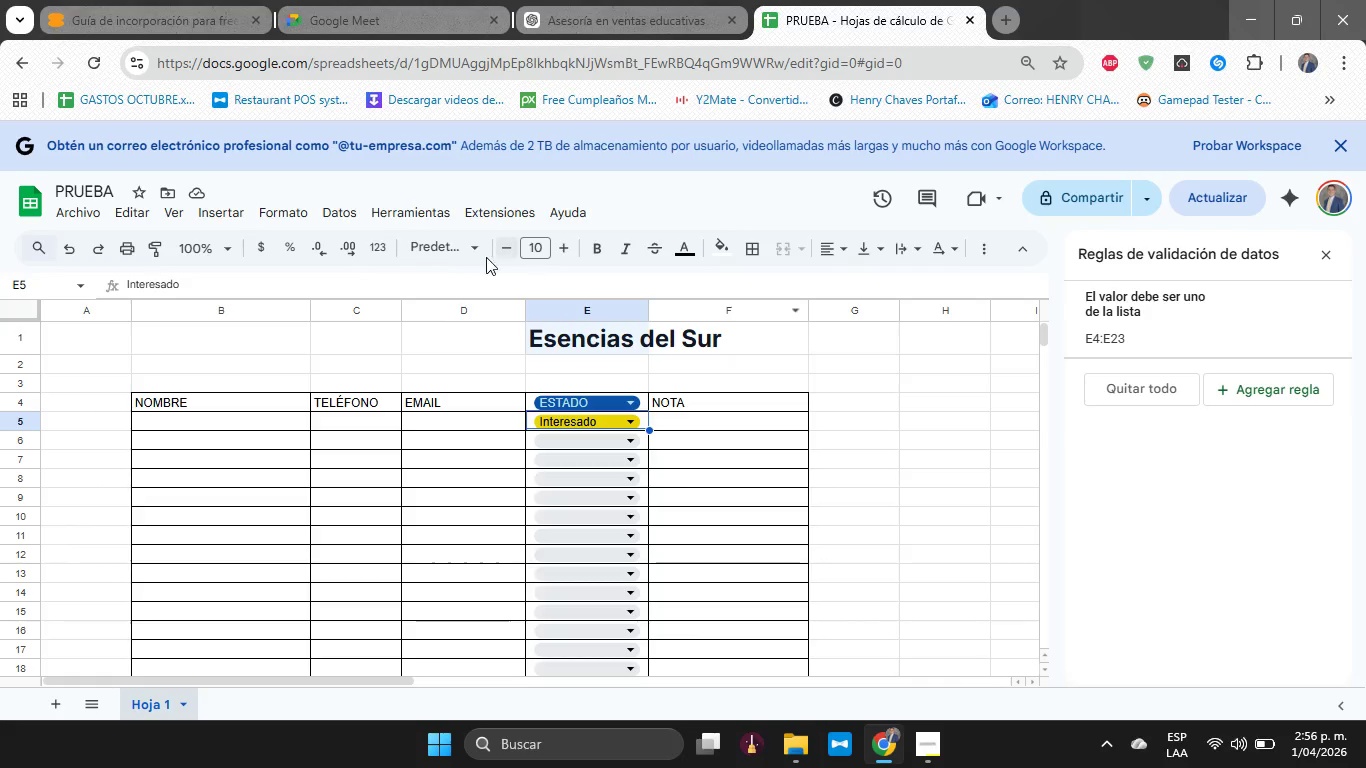 
double_click([157, 286])
 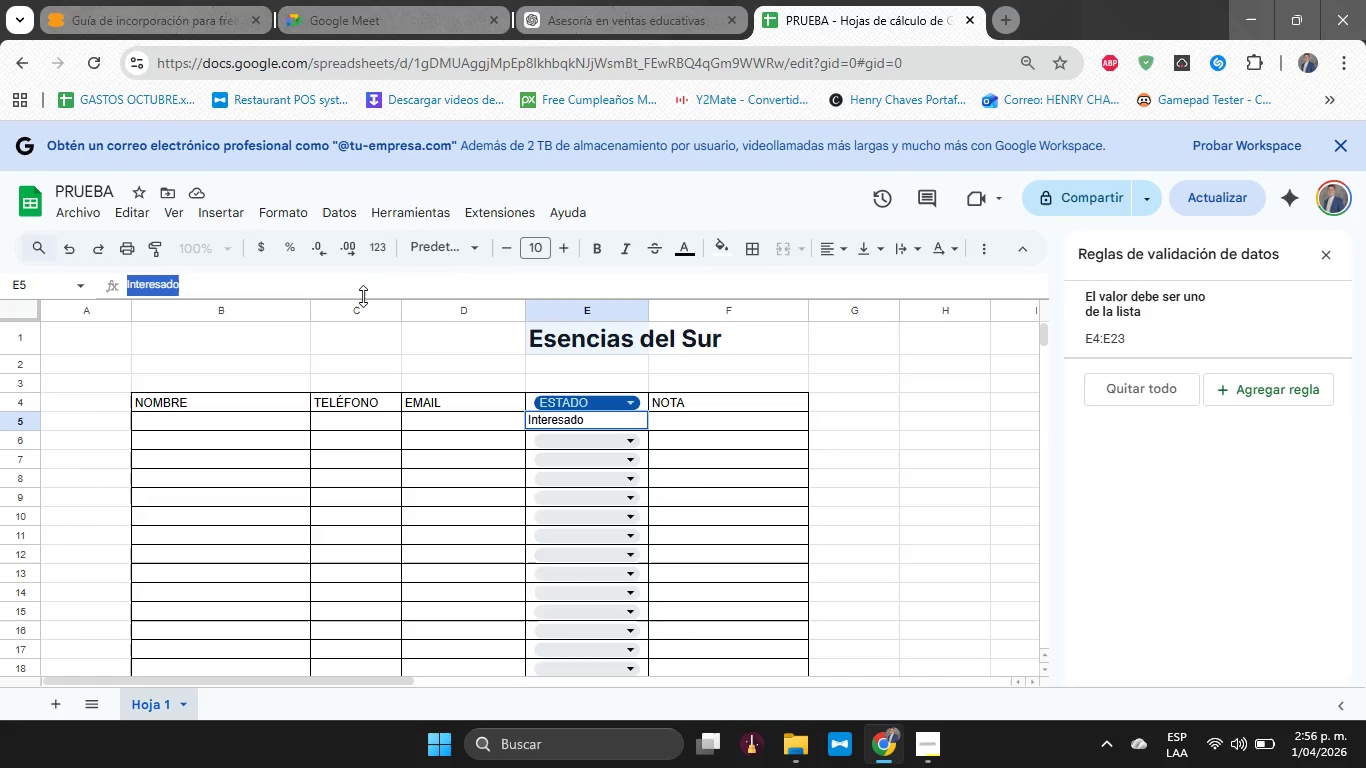 
key(CapsLock)
 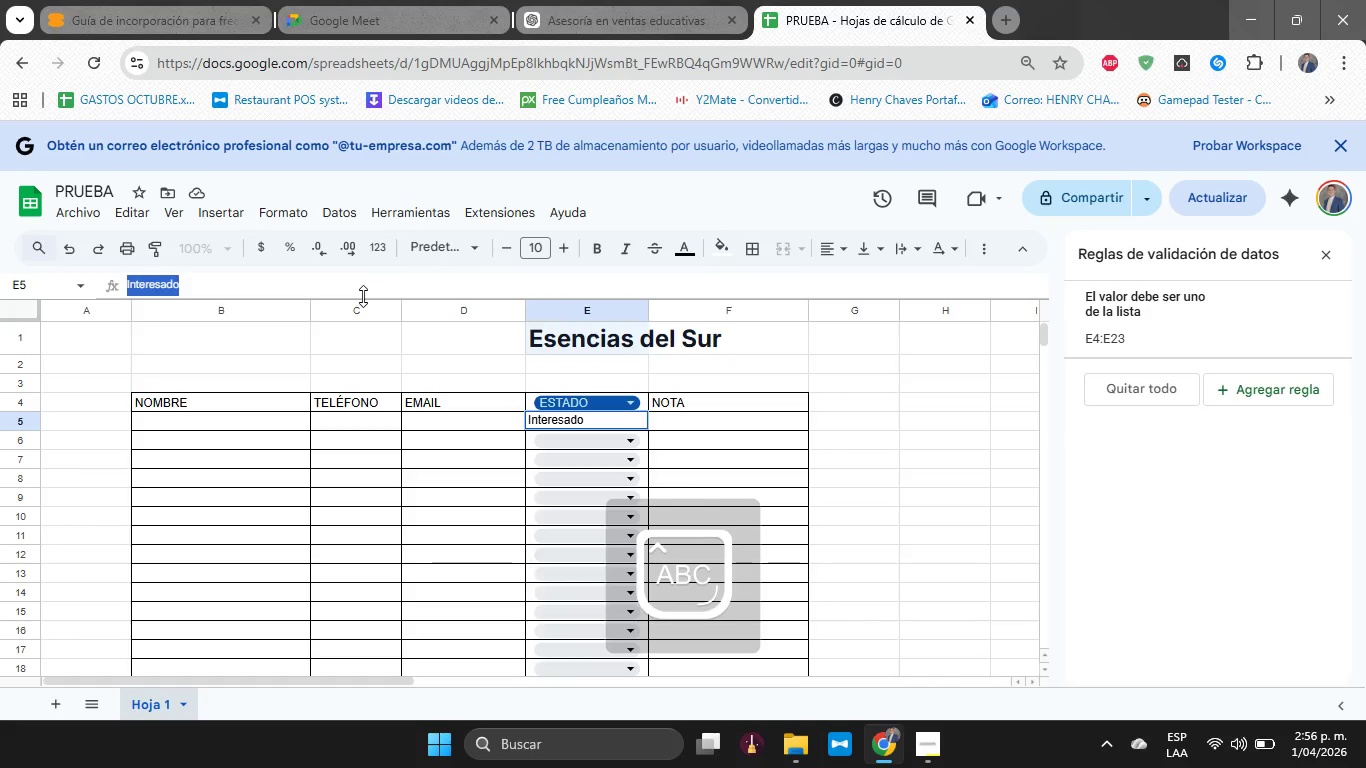 
key(Shift+4)
 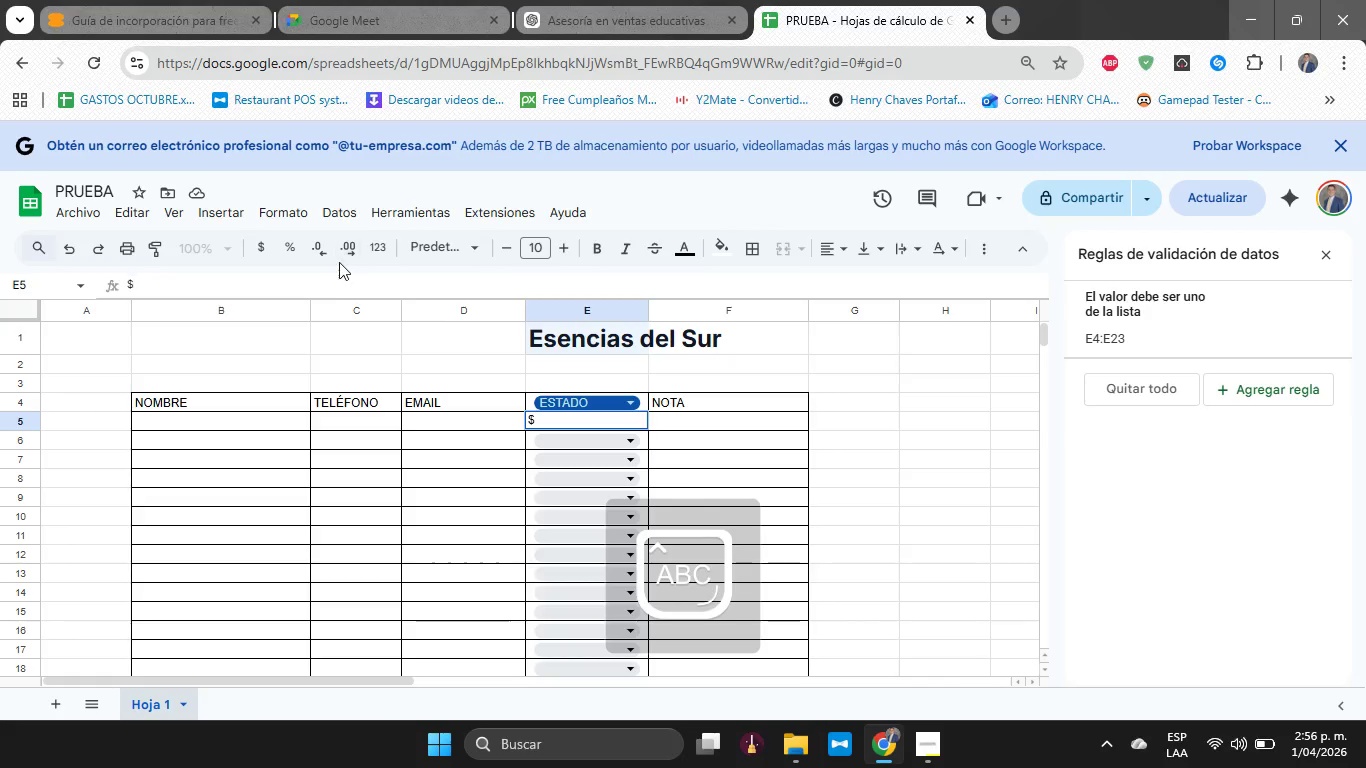 
key(Backspace)
type()$e)
 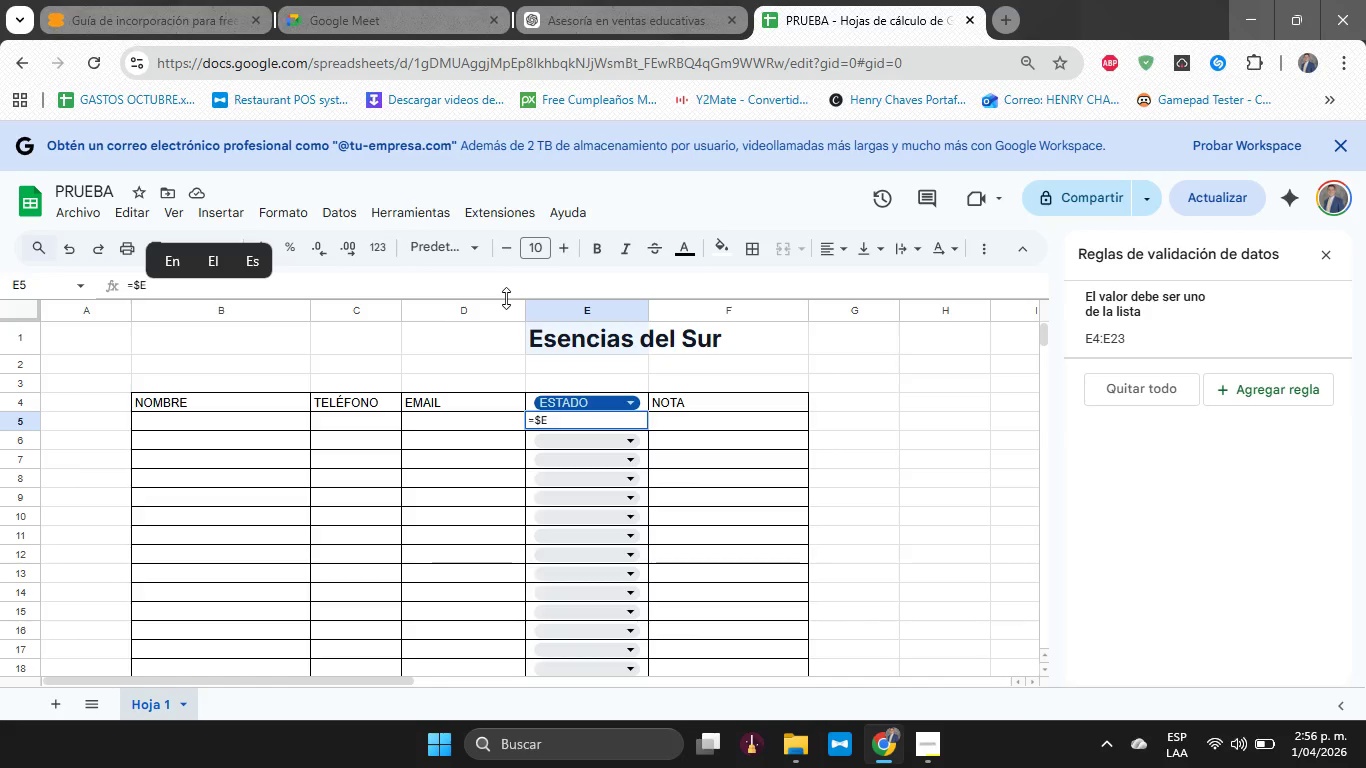 
type(5@)
 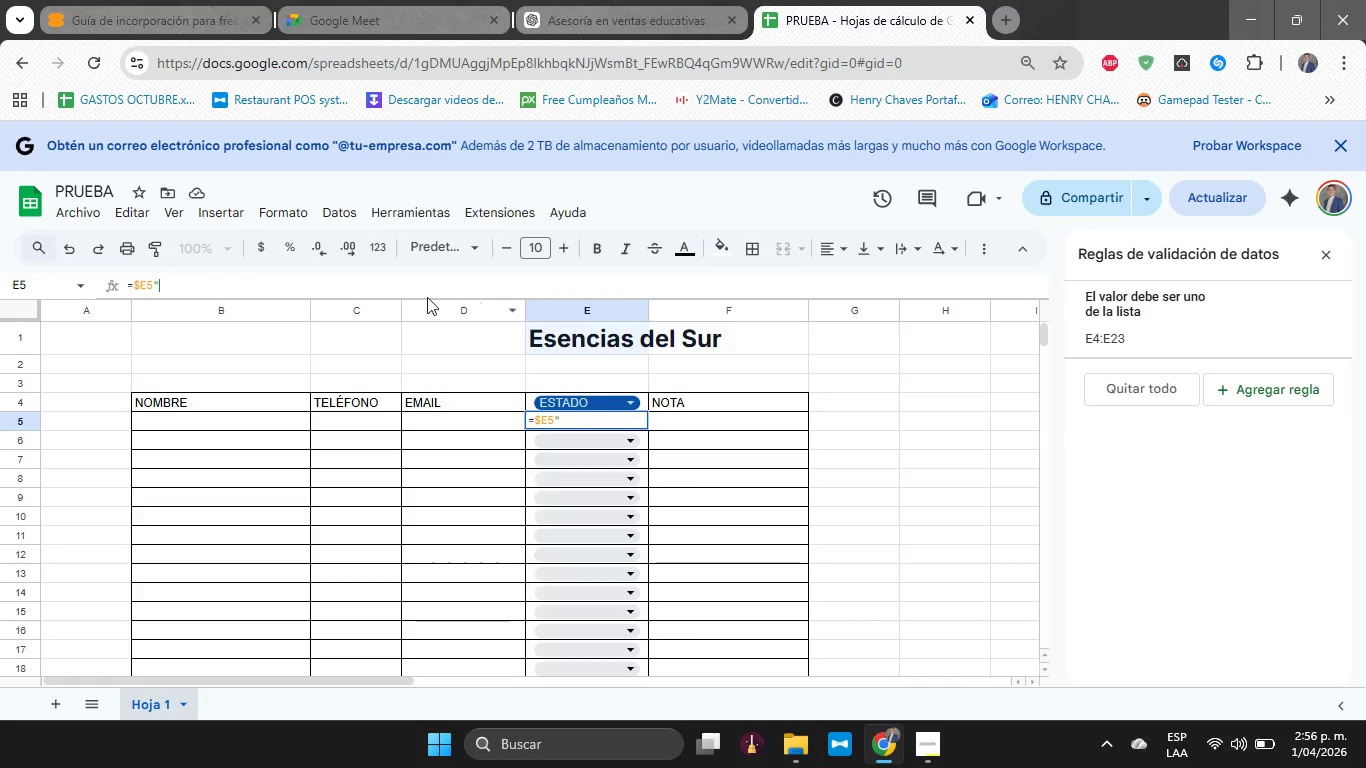 
type(Interesado)
 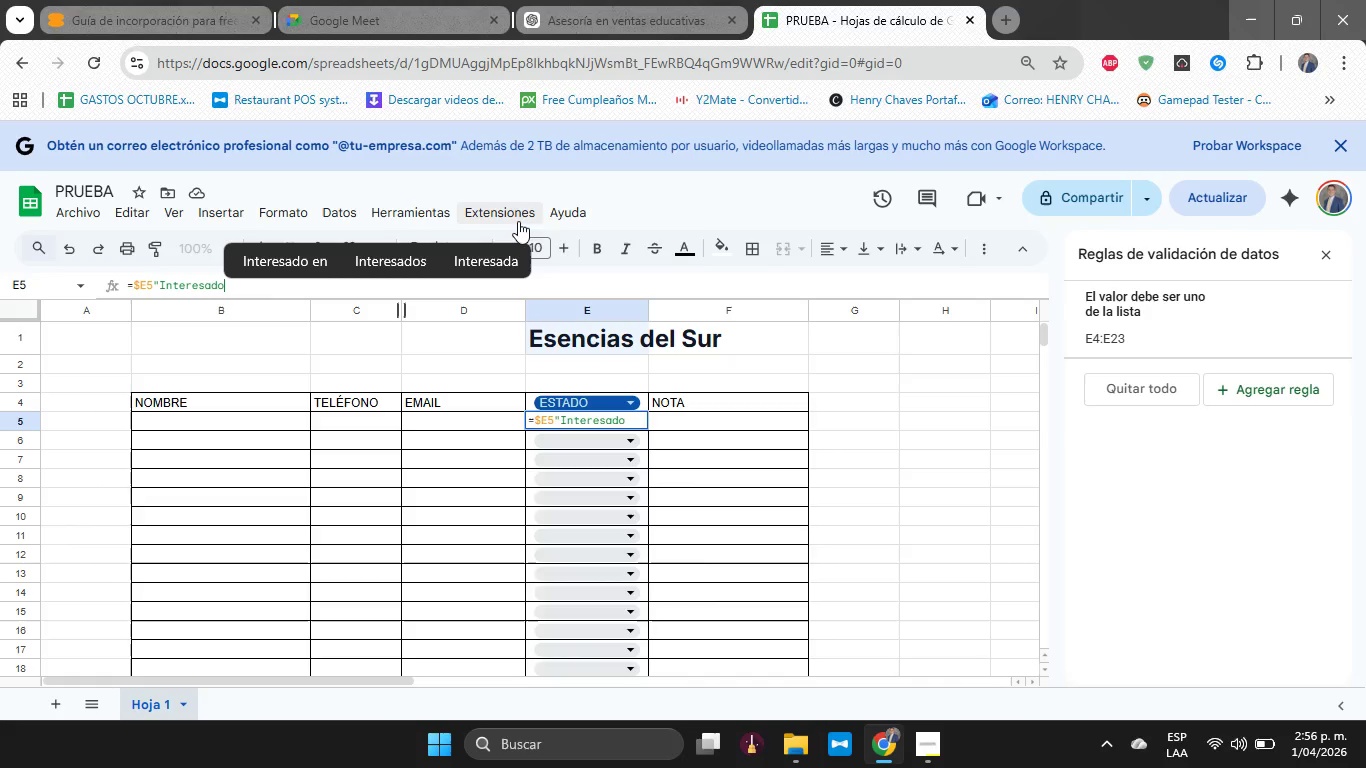 
key(Enter)
 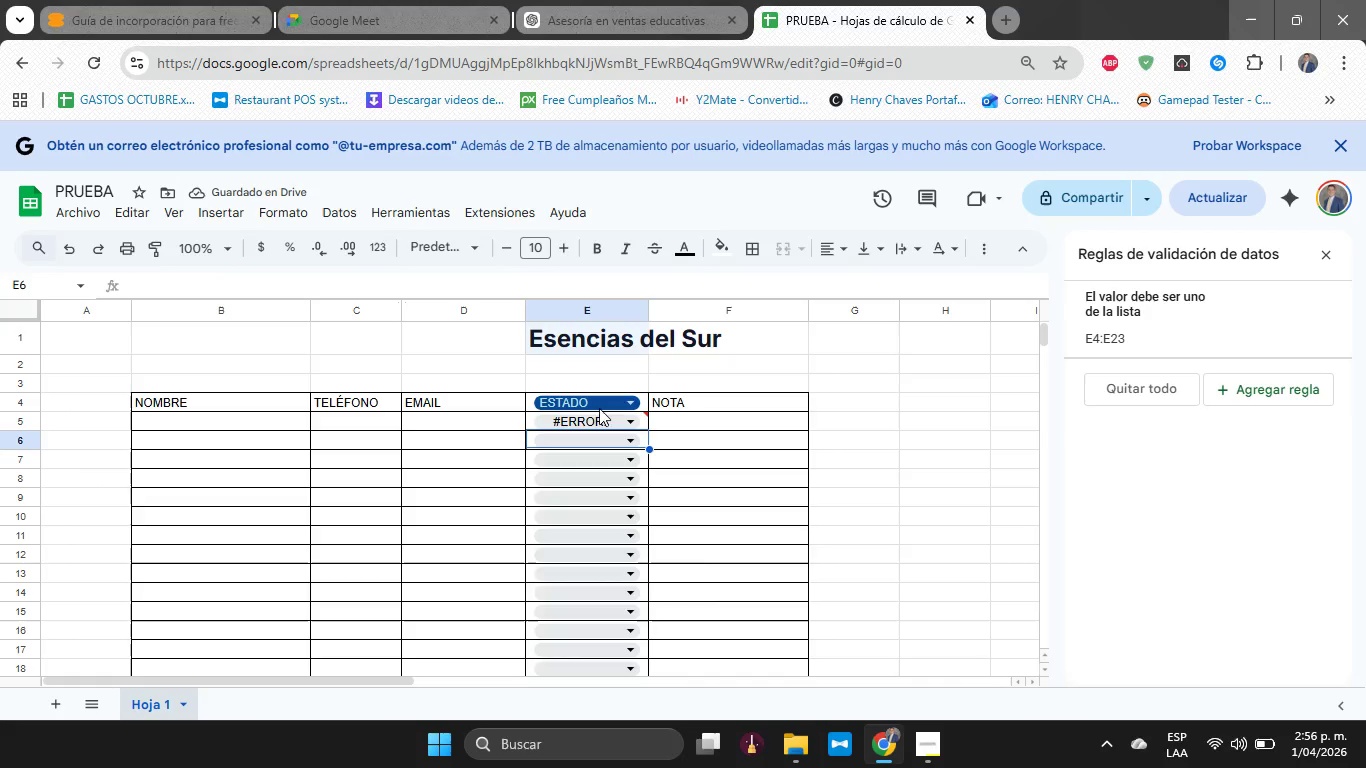 
left_click([630, 426])
 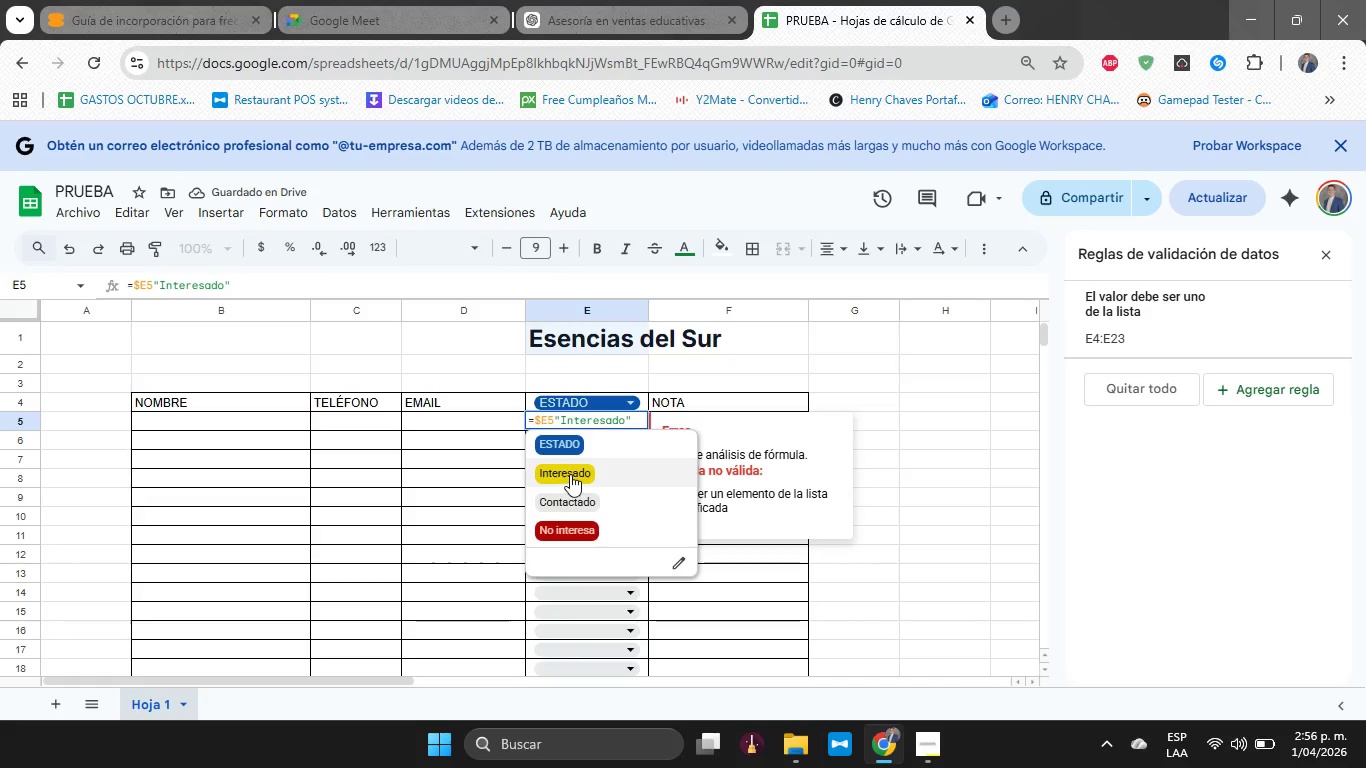 
left_click([570, 474])
 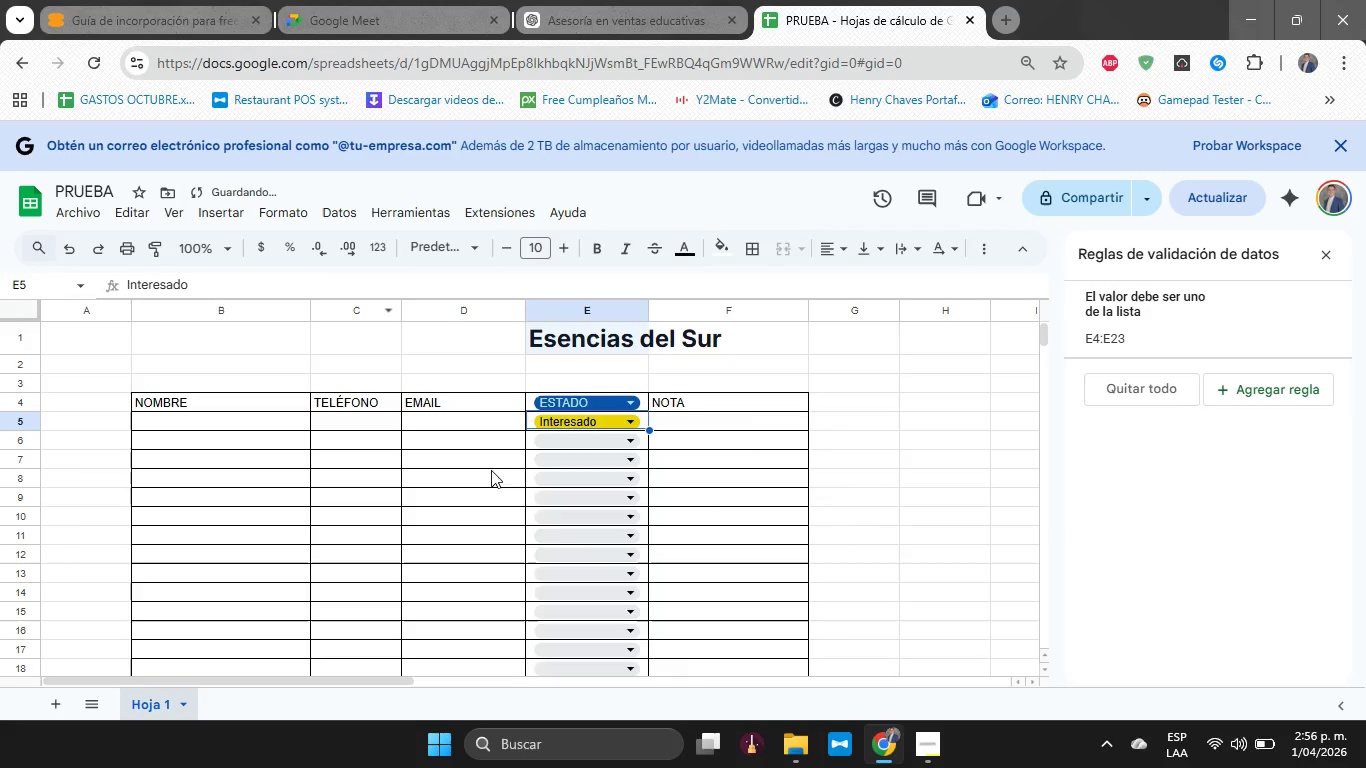 
left_click([542, 424])
 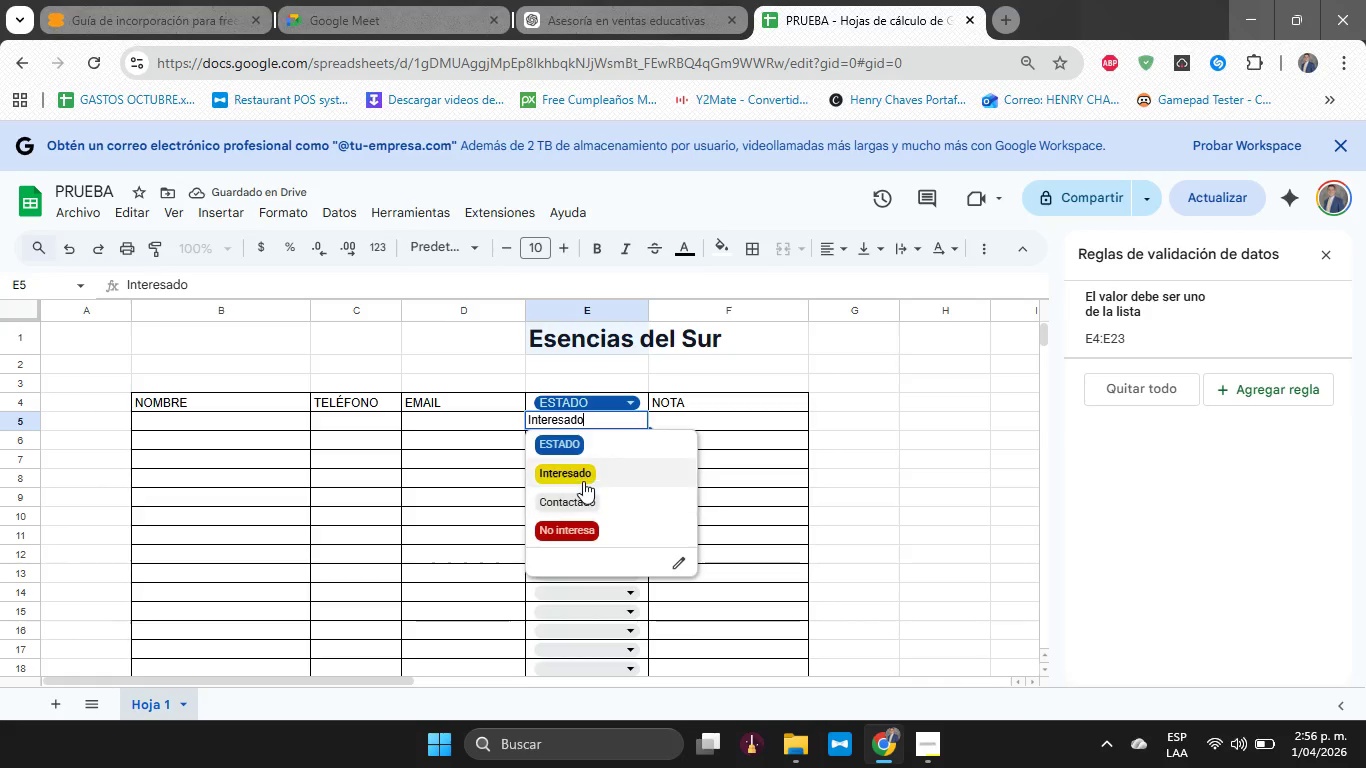 
left_click([581, 501])
 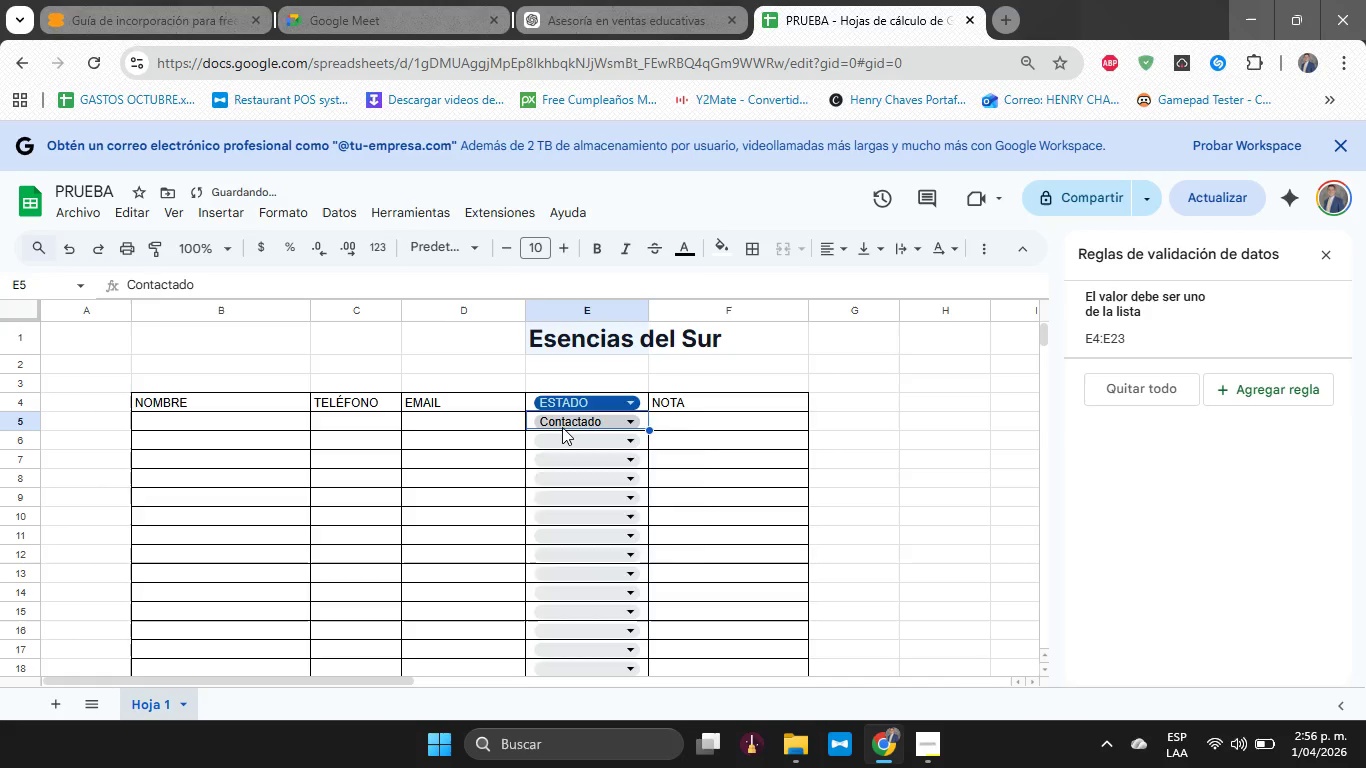 
left_click([563, 427])
 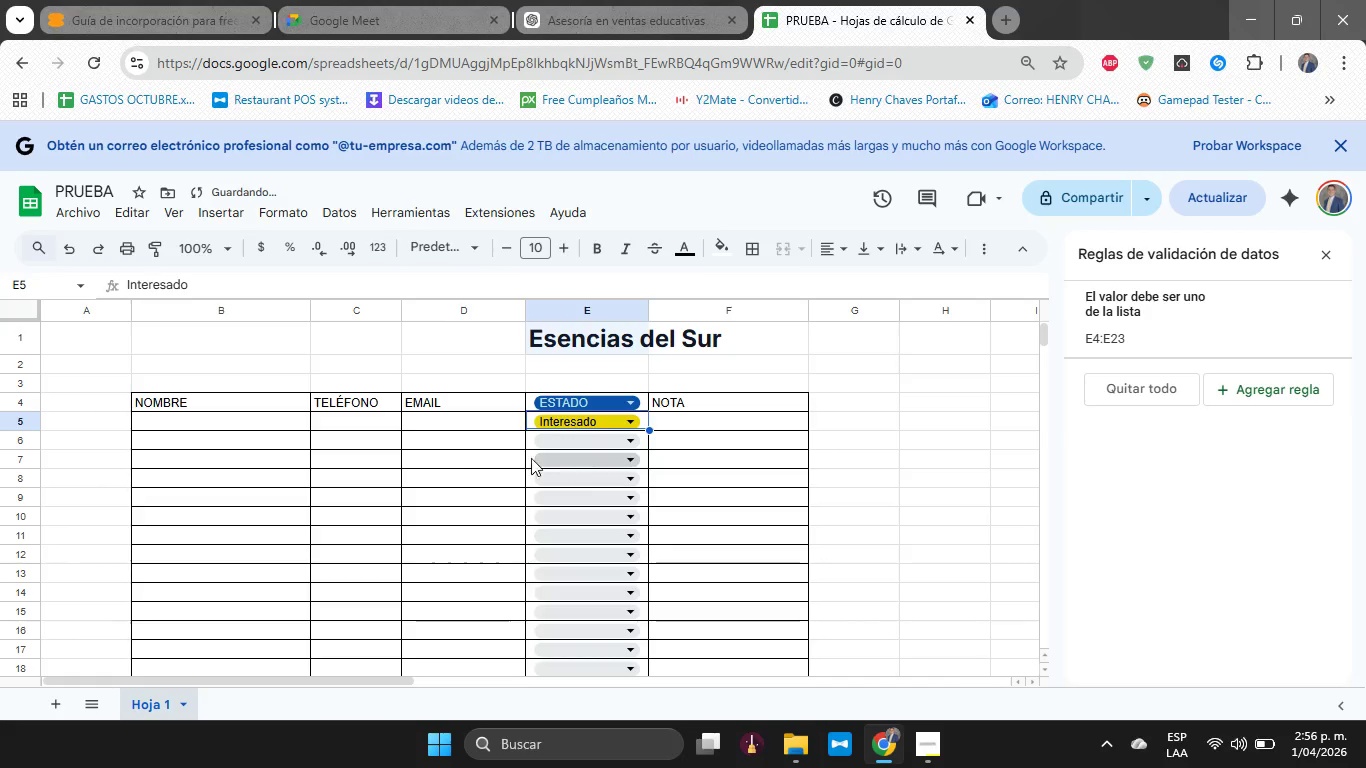 
double_click([443, 448])
 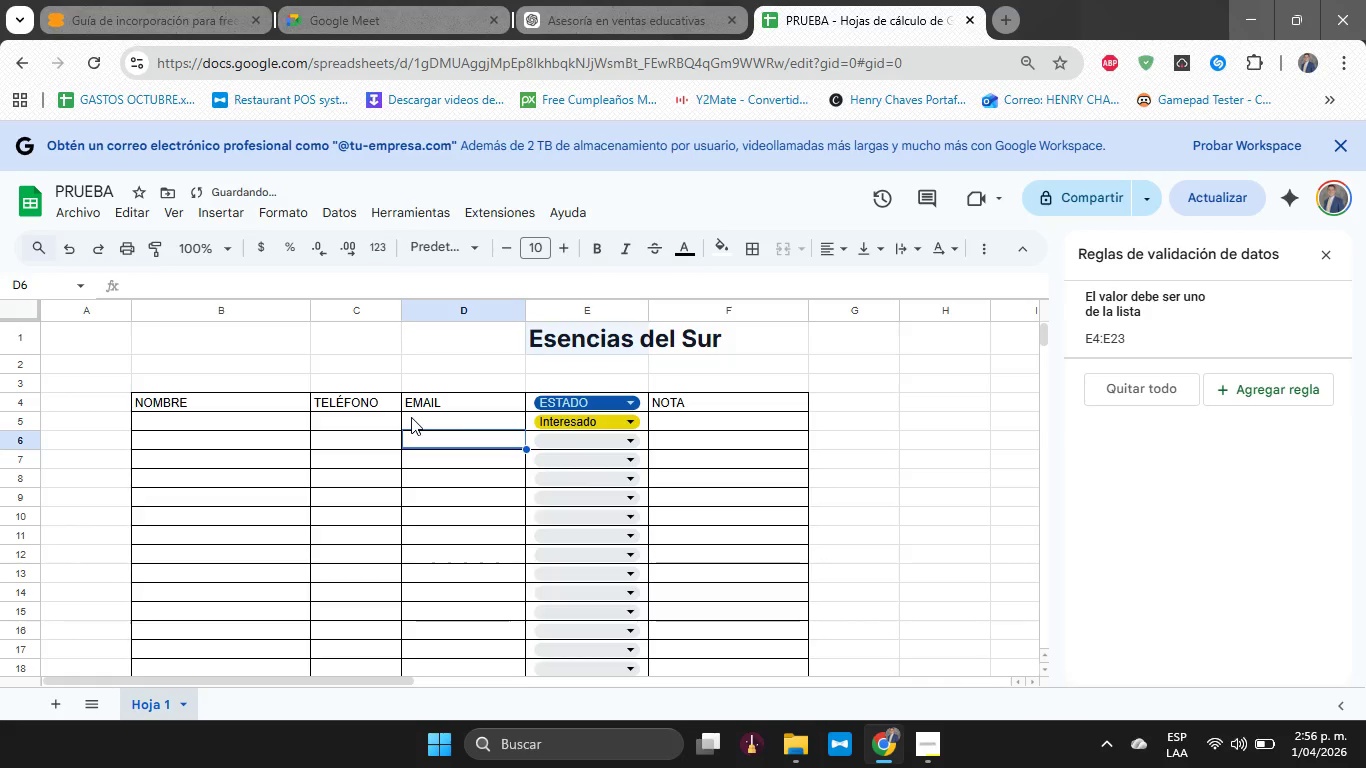 
left_click([411, 417])
 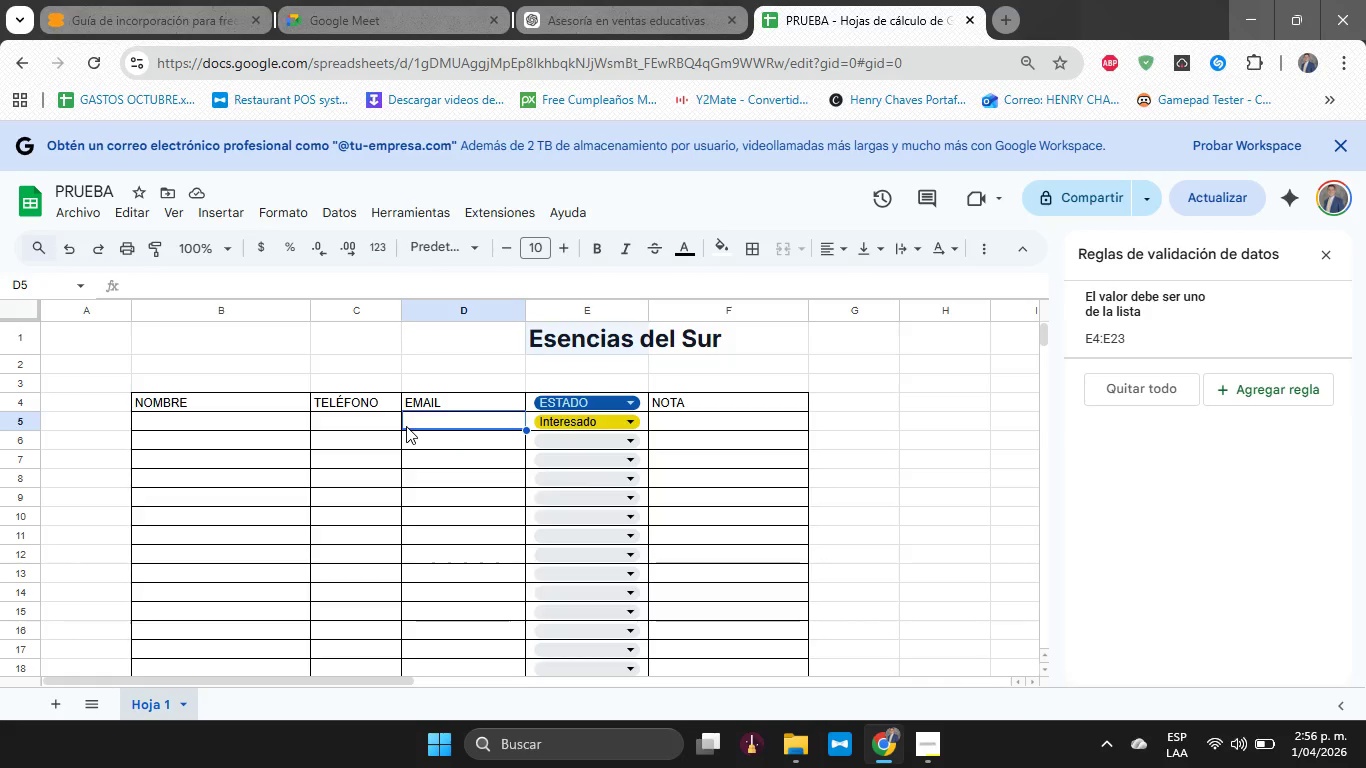 
wait(9.94)
 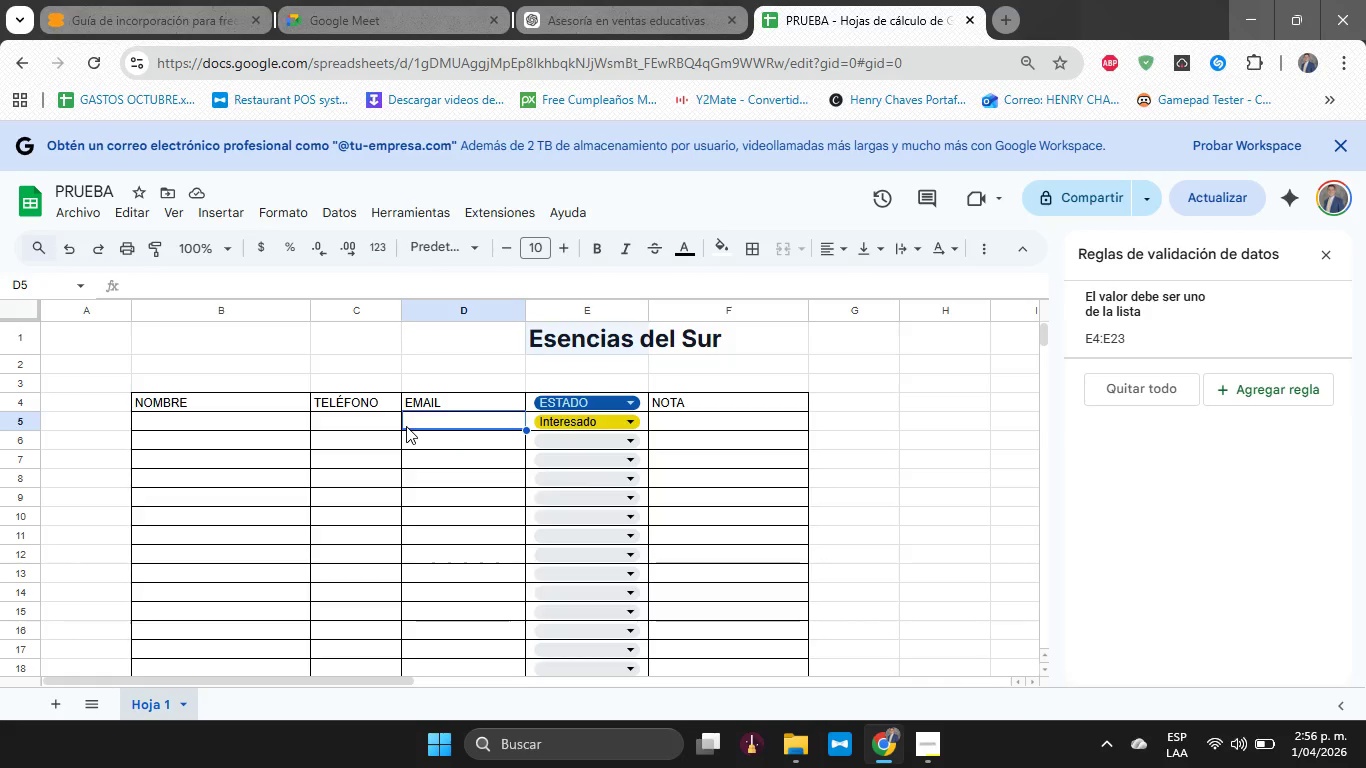 
left_click([274, 421])
 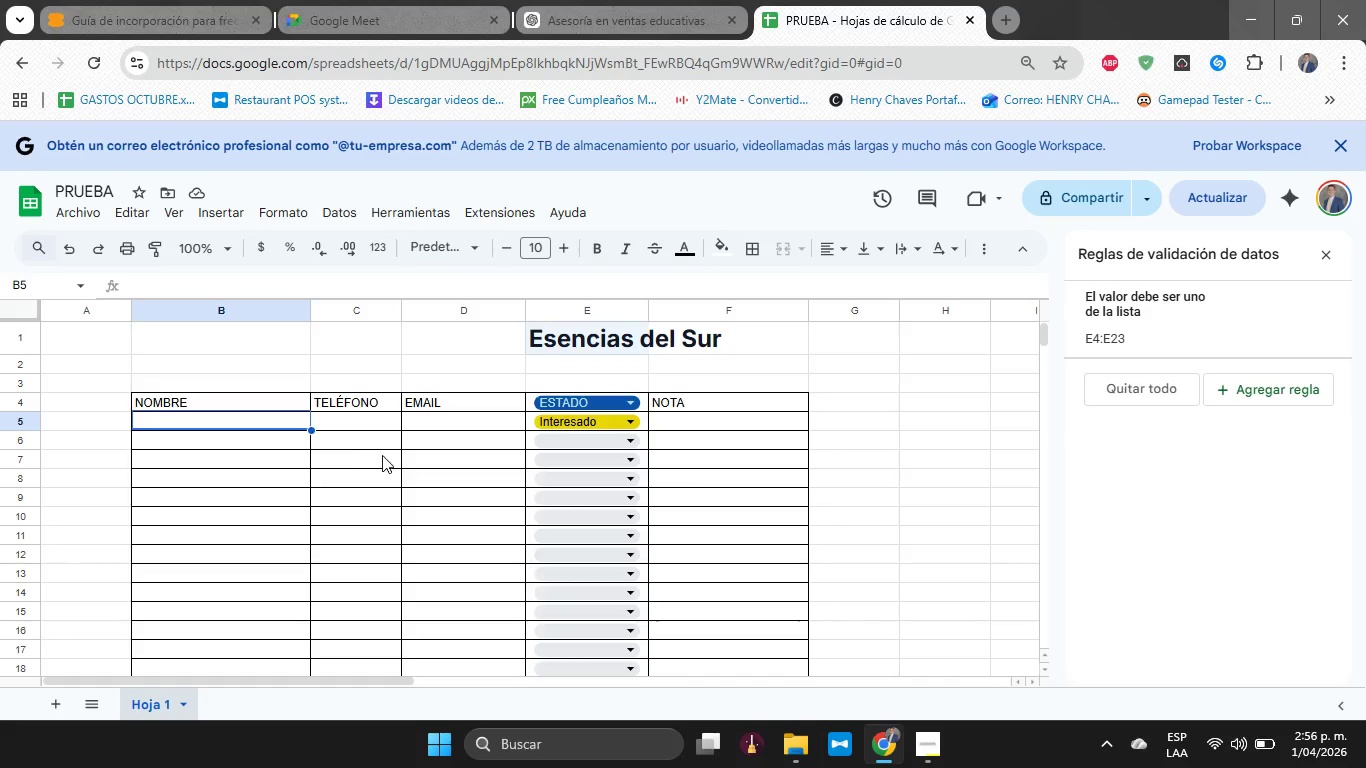 
scroll: coordinate [386, 458], scroll_direction: down, amount: 1.0
 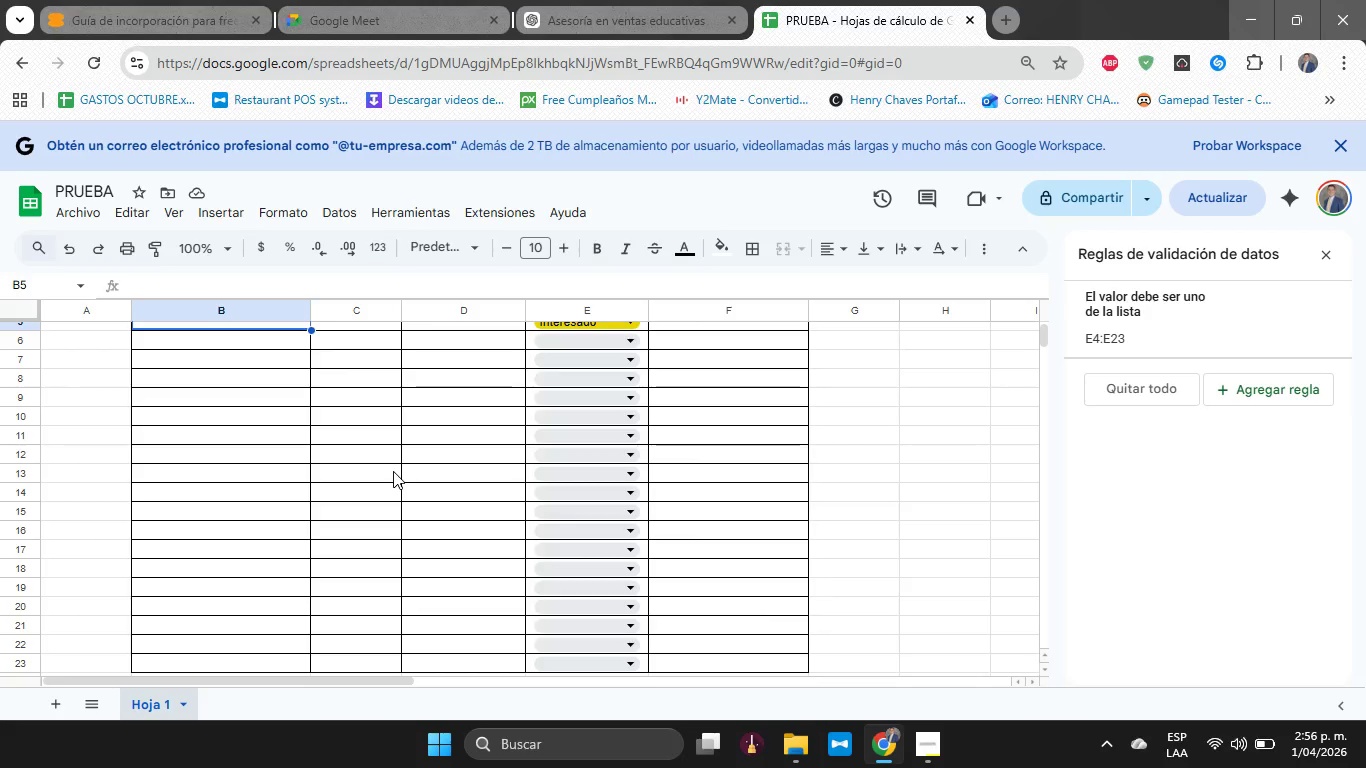 
scroll: coordinate [393, 471], scroll_direction: up, amount: 1.0
 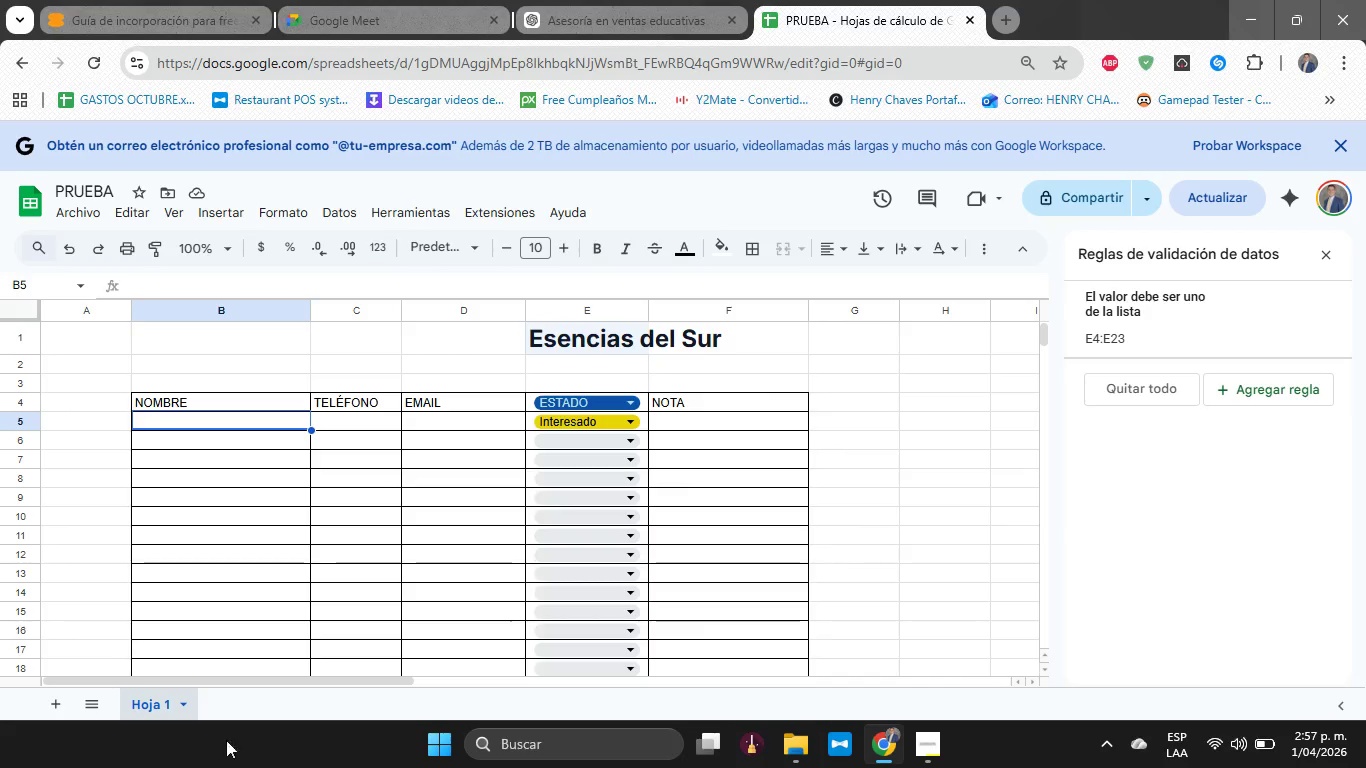 
left_click([151, 701])
 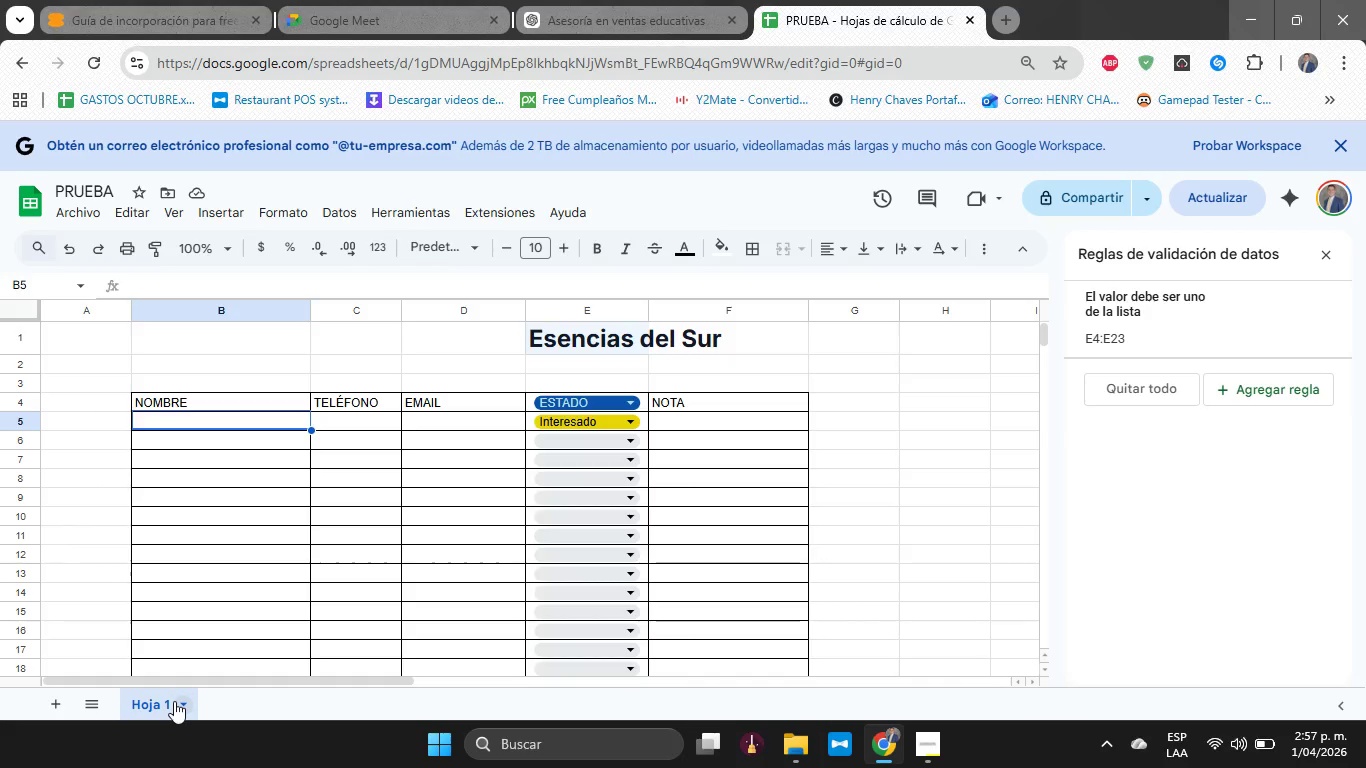 
wait(5.36)
 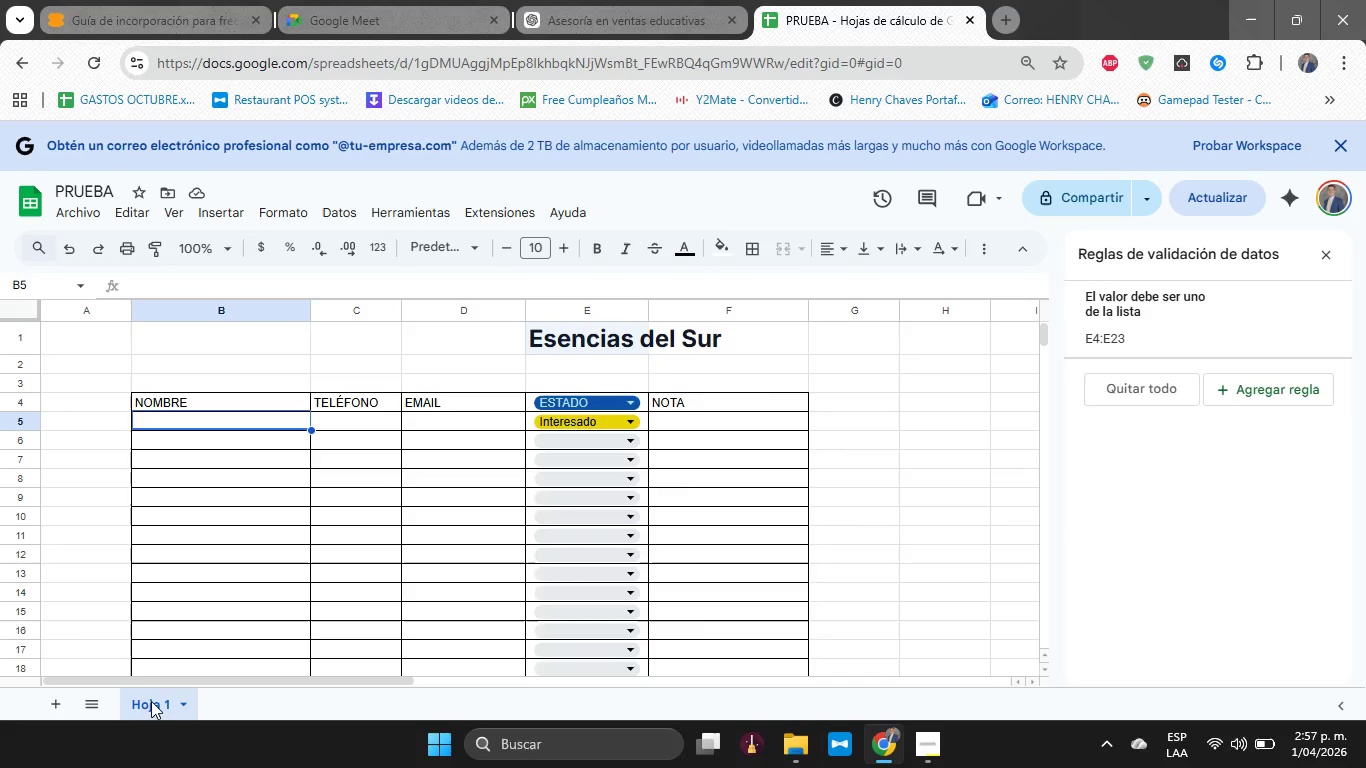 
left_click([174, 701])
 